 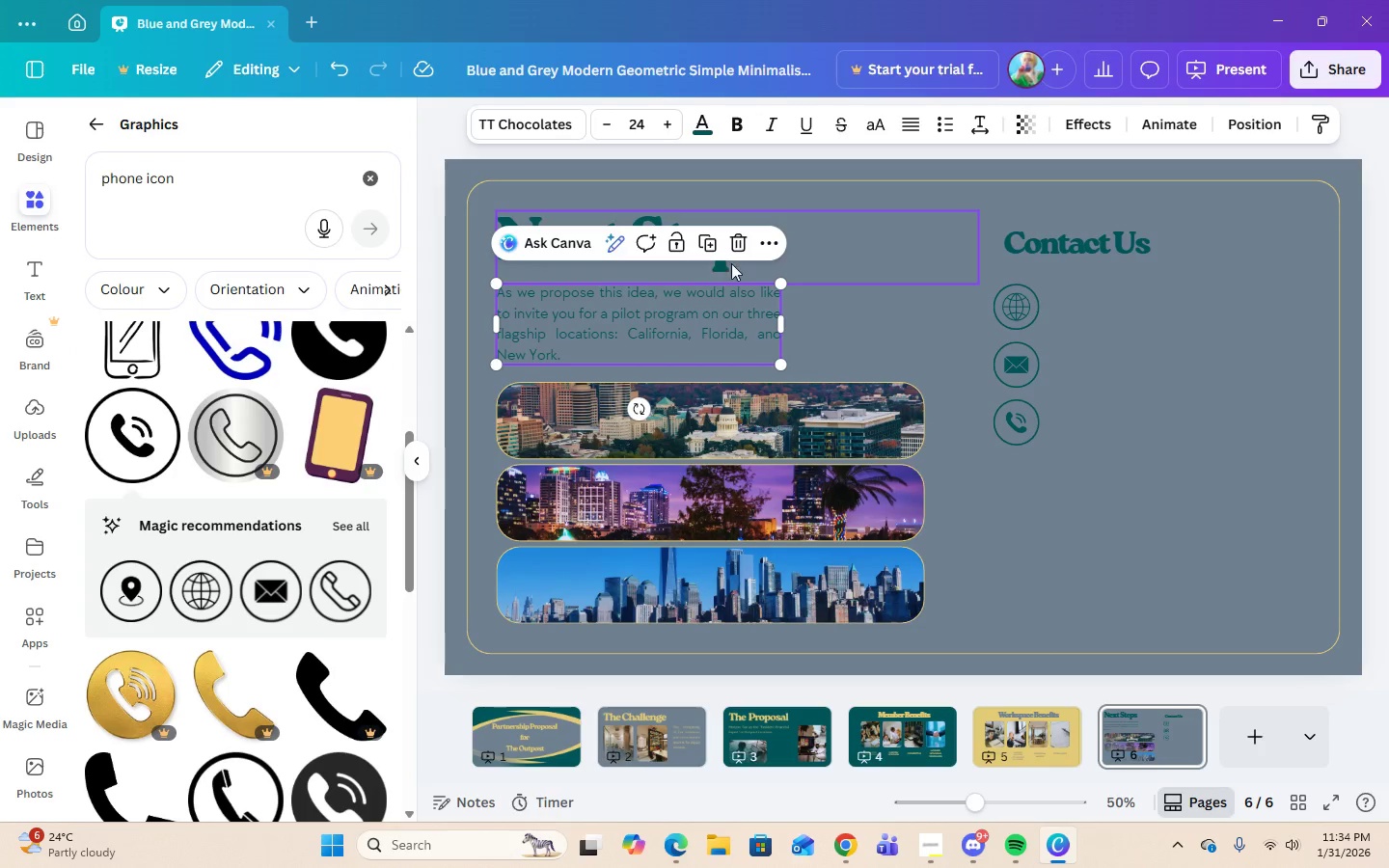 
left_click([48, 279])
 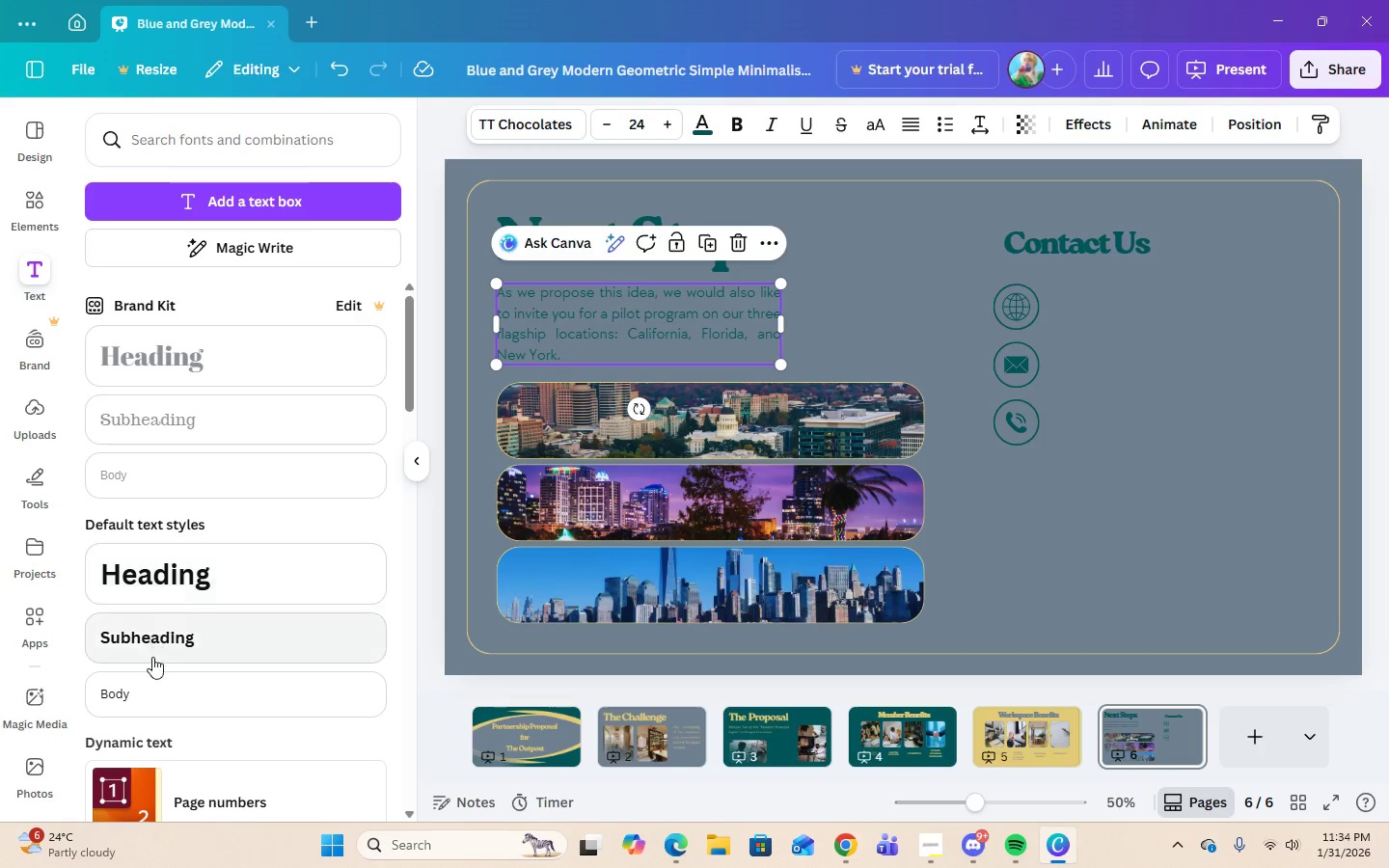 
left_click([145, 690])
 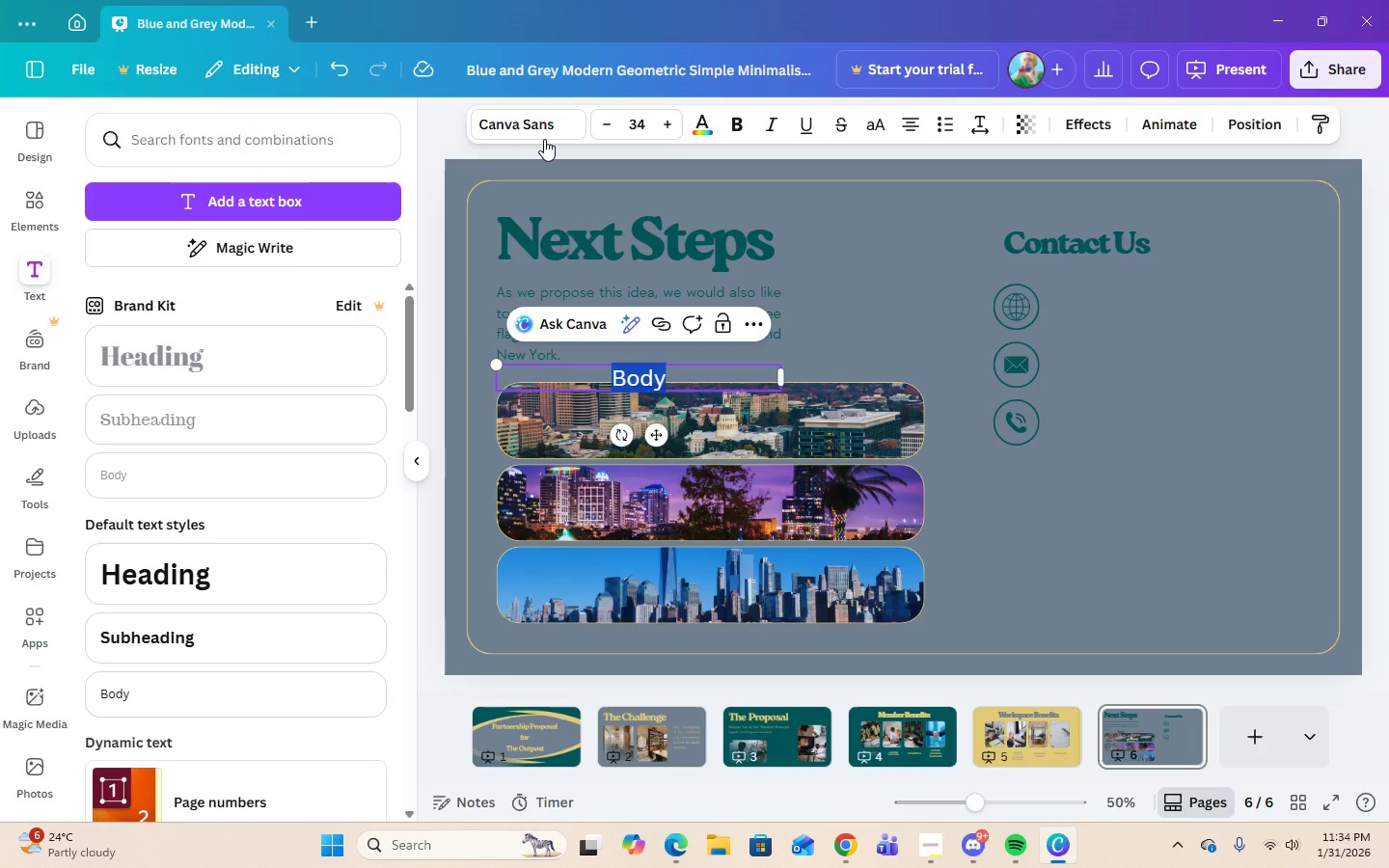 
left_click([544, 123])
 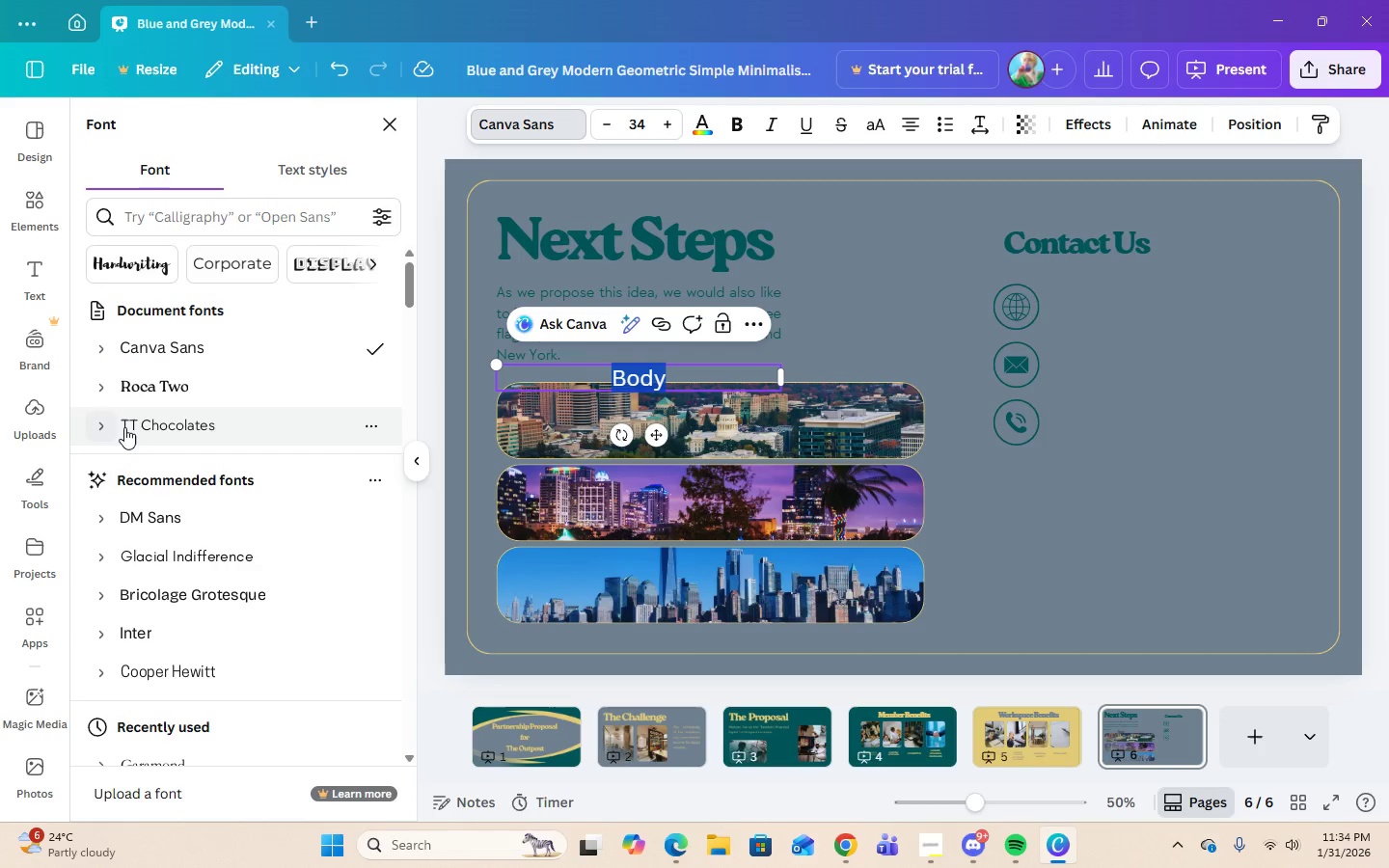 
left_click([100, 422])
 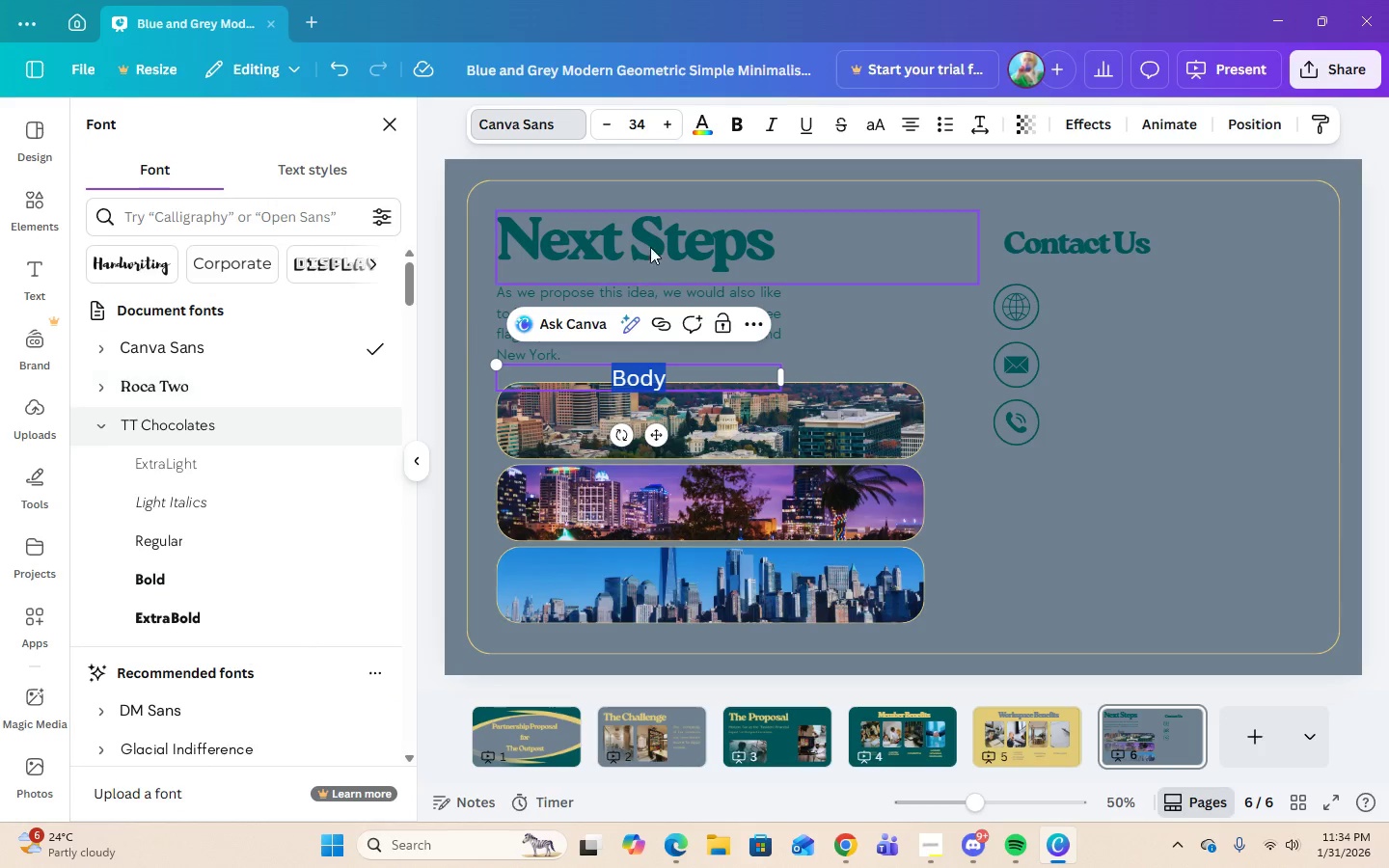 
left_click([639, 288])
 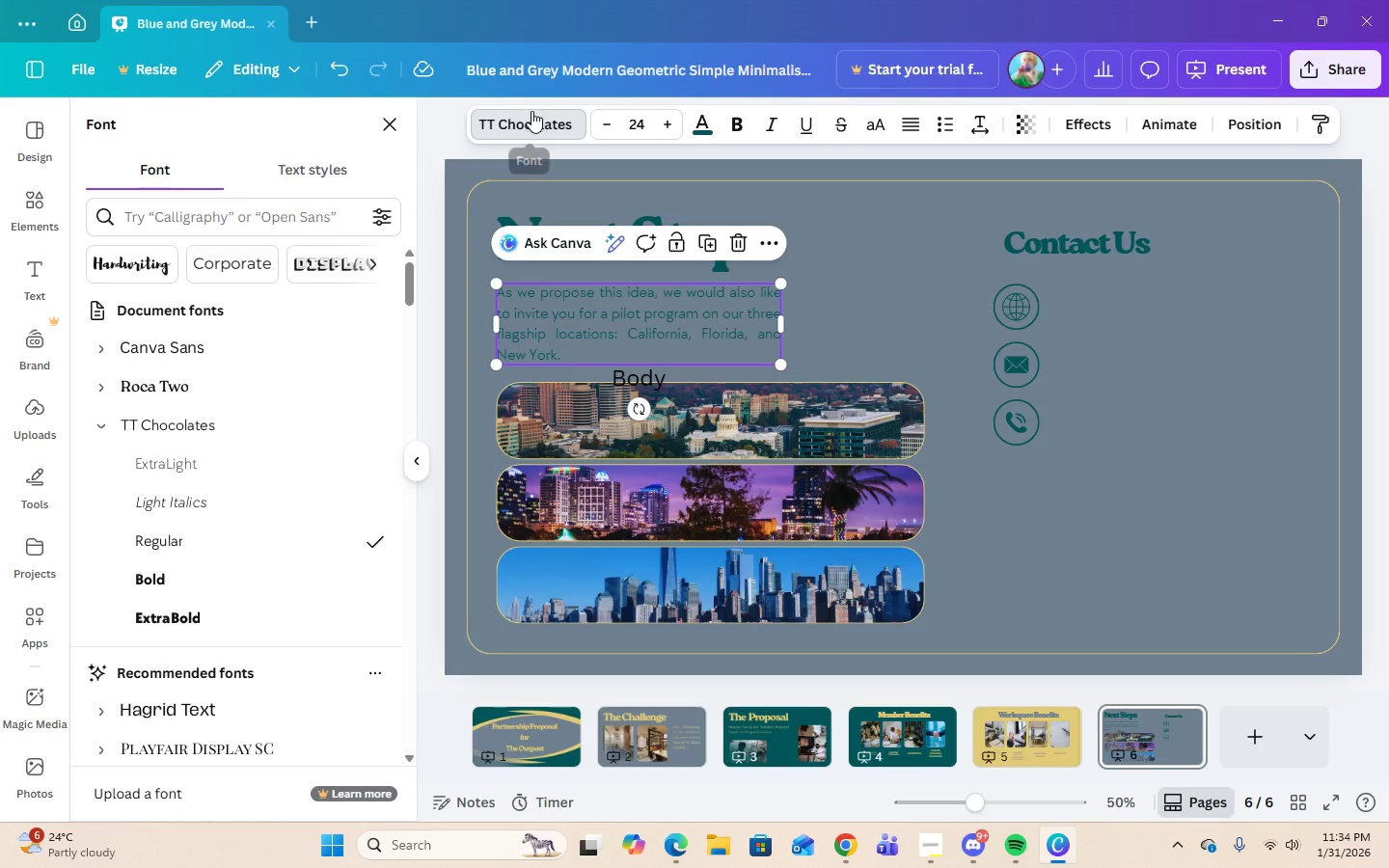 
left_click([534, 119])
 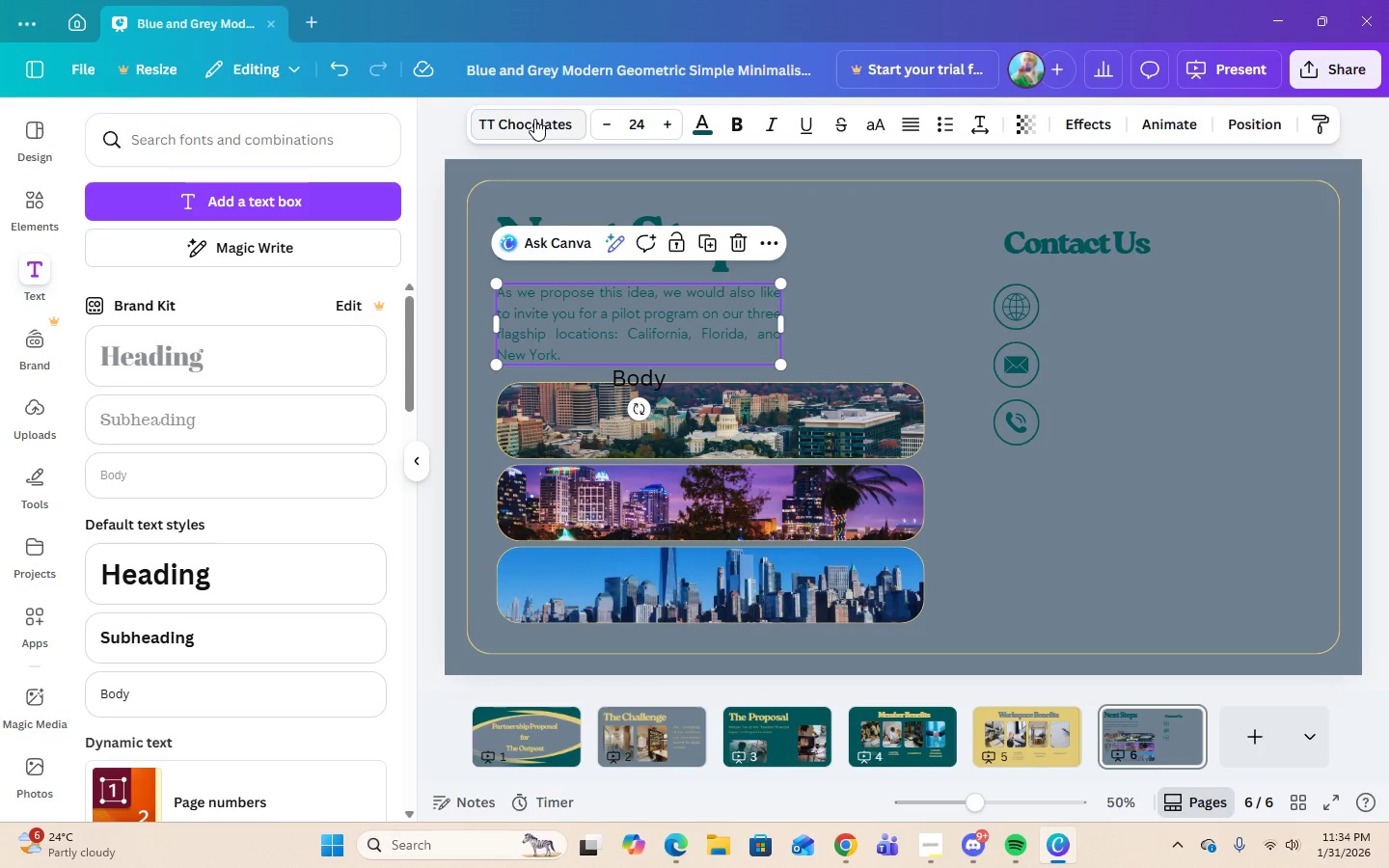 
left_click([534, 119])
 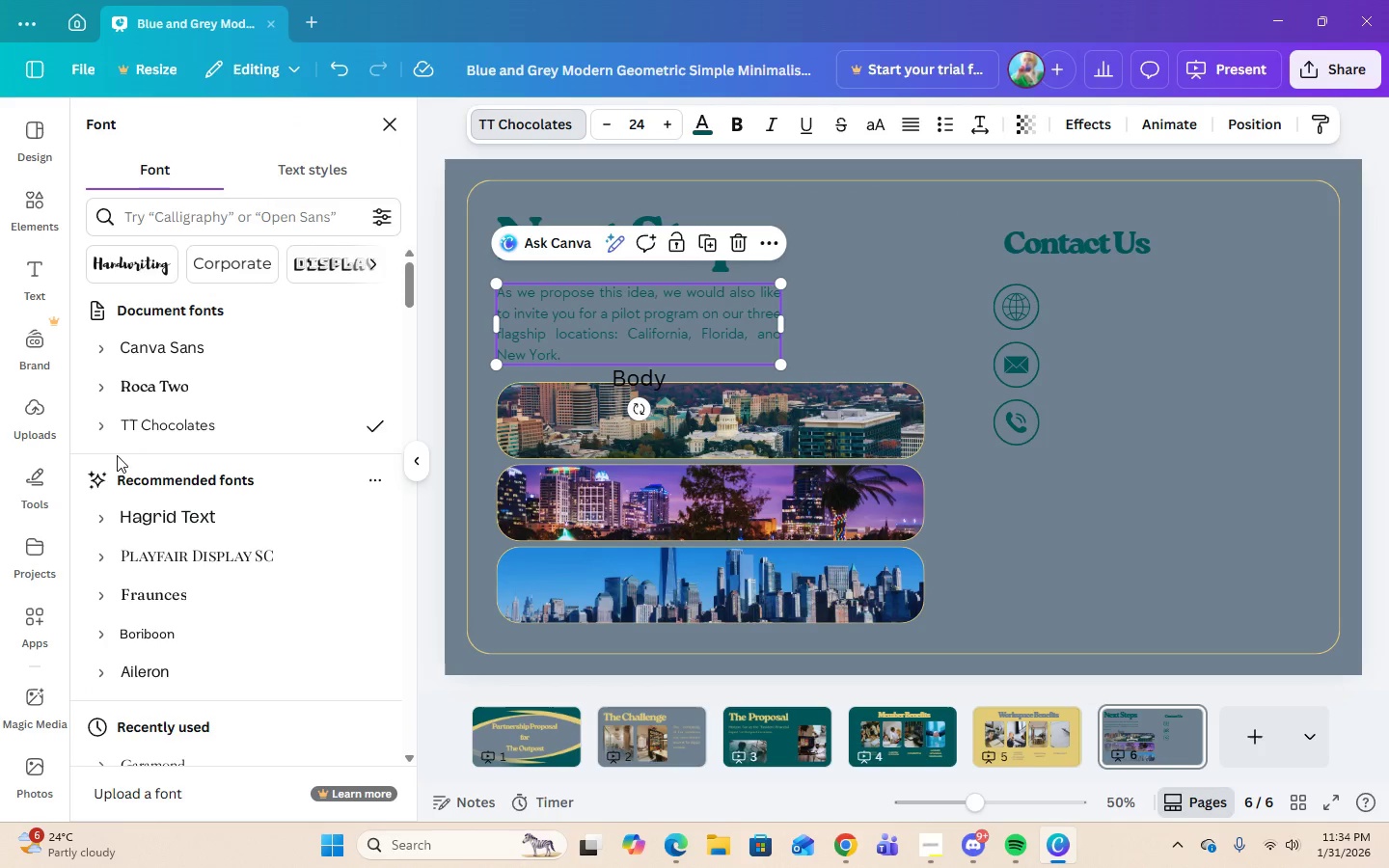 
left_click([106, 420])
 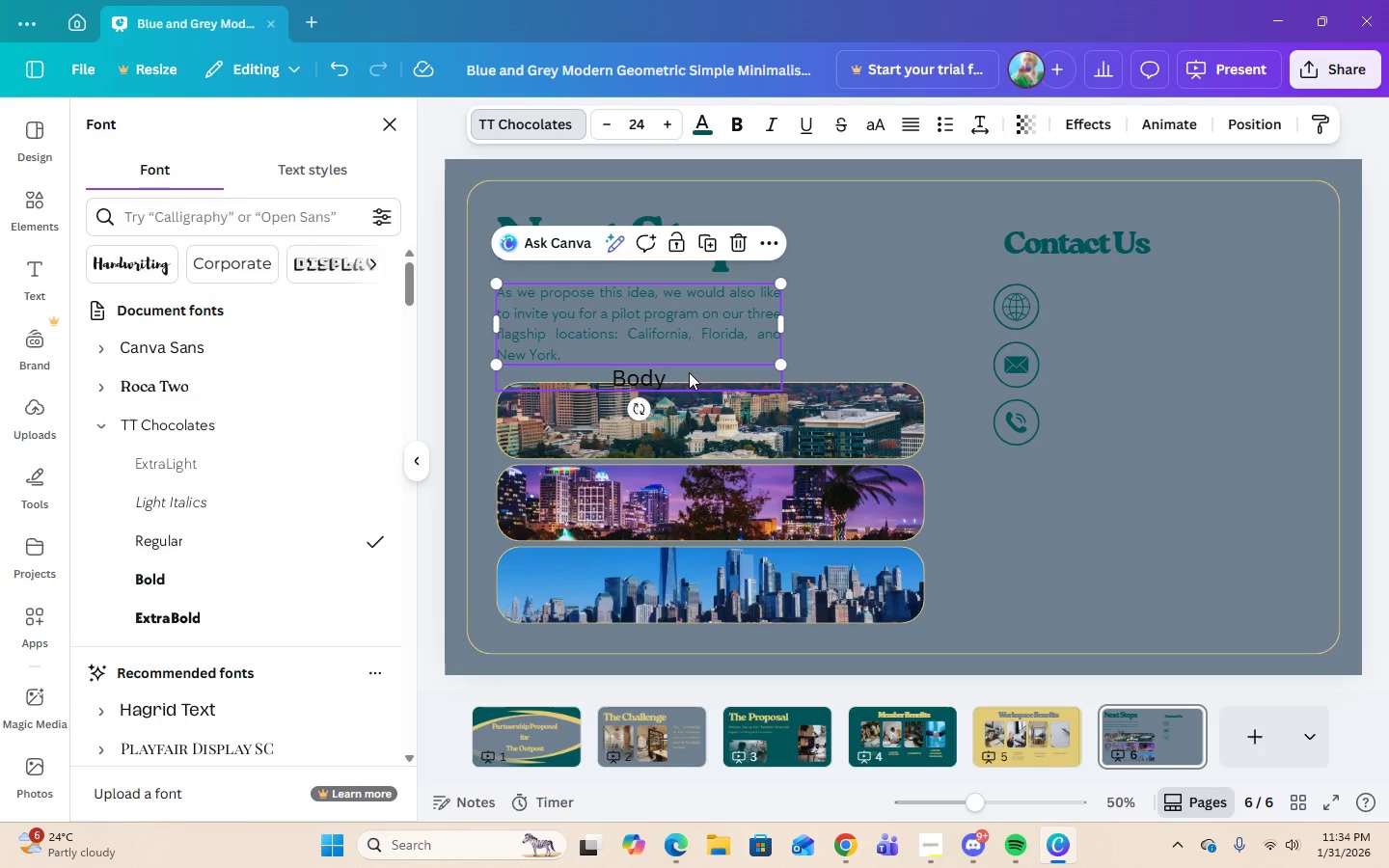 
left_click([630, 375])
 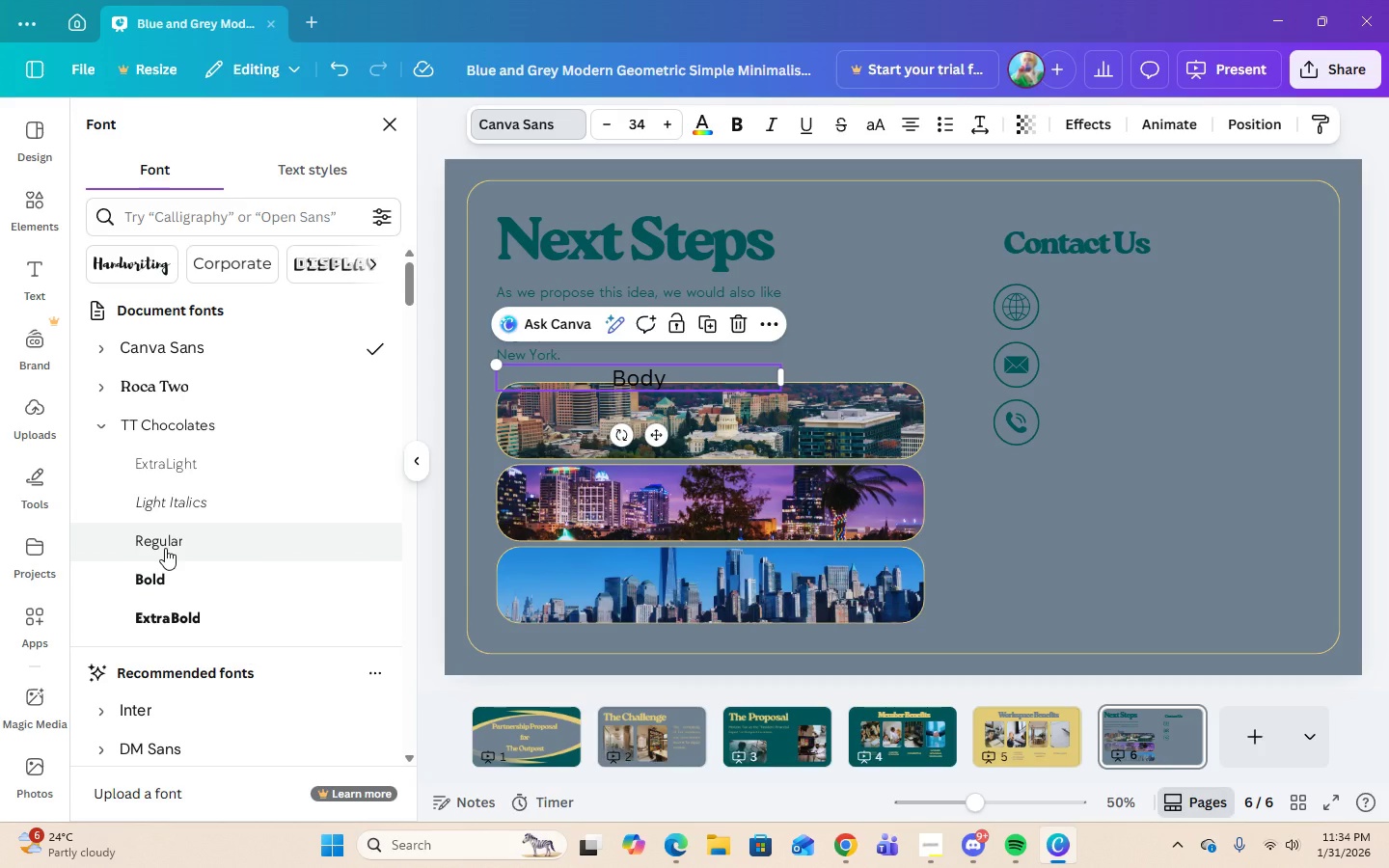 
left_click([165, 548])
 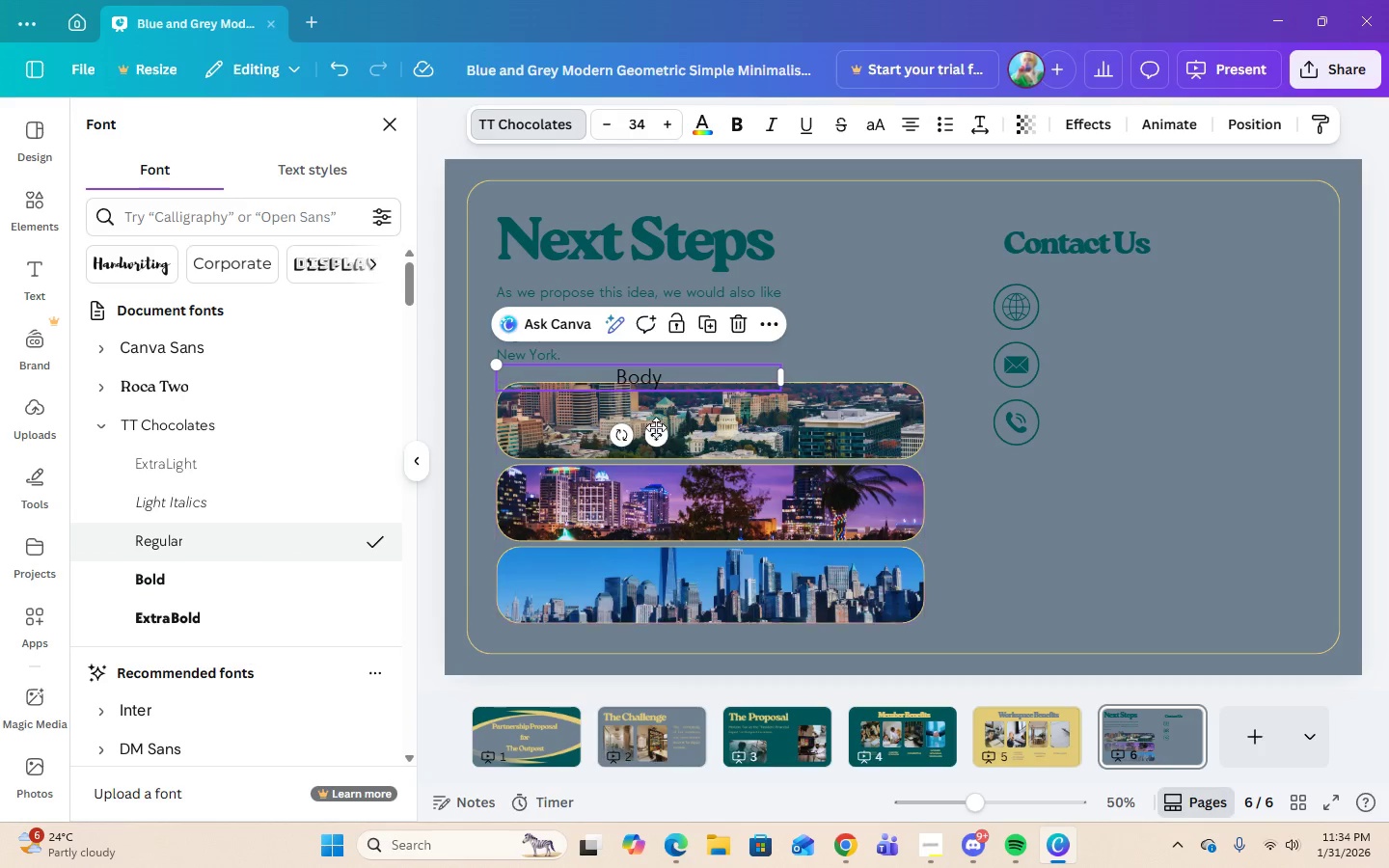 
left_click_drag(start_coordinate=[652, 433], to_coordinate=[1088, 359])
 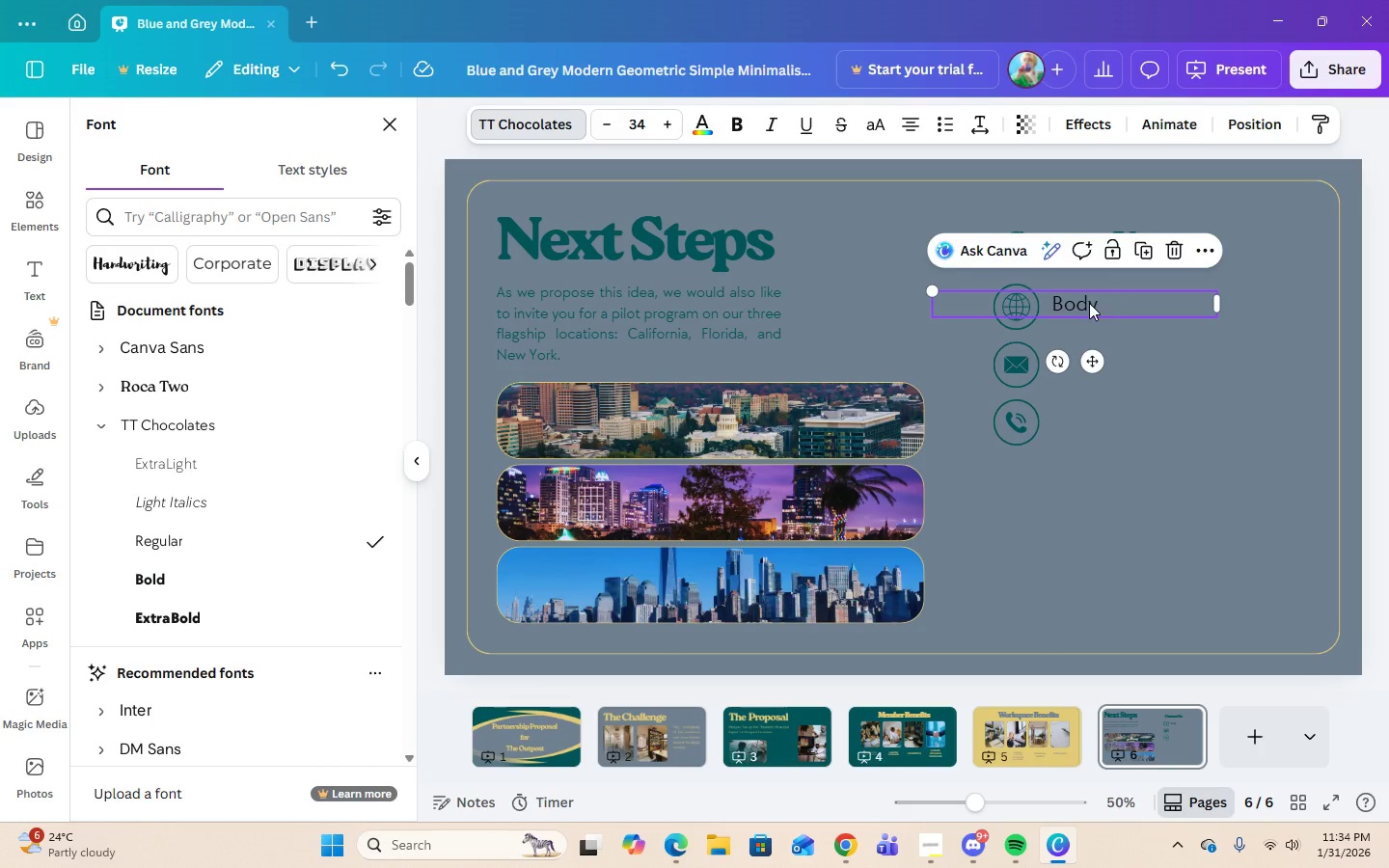 
double_click([1089, 303])
 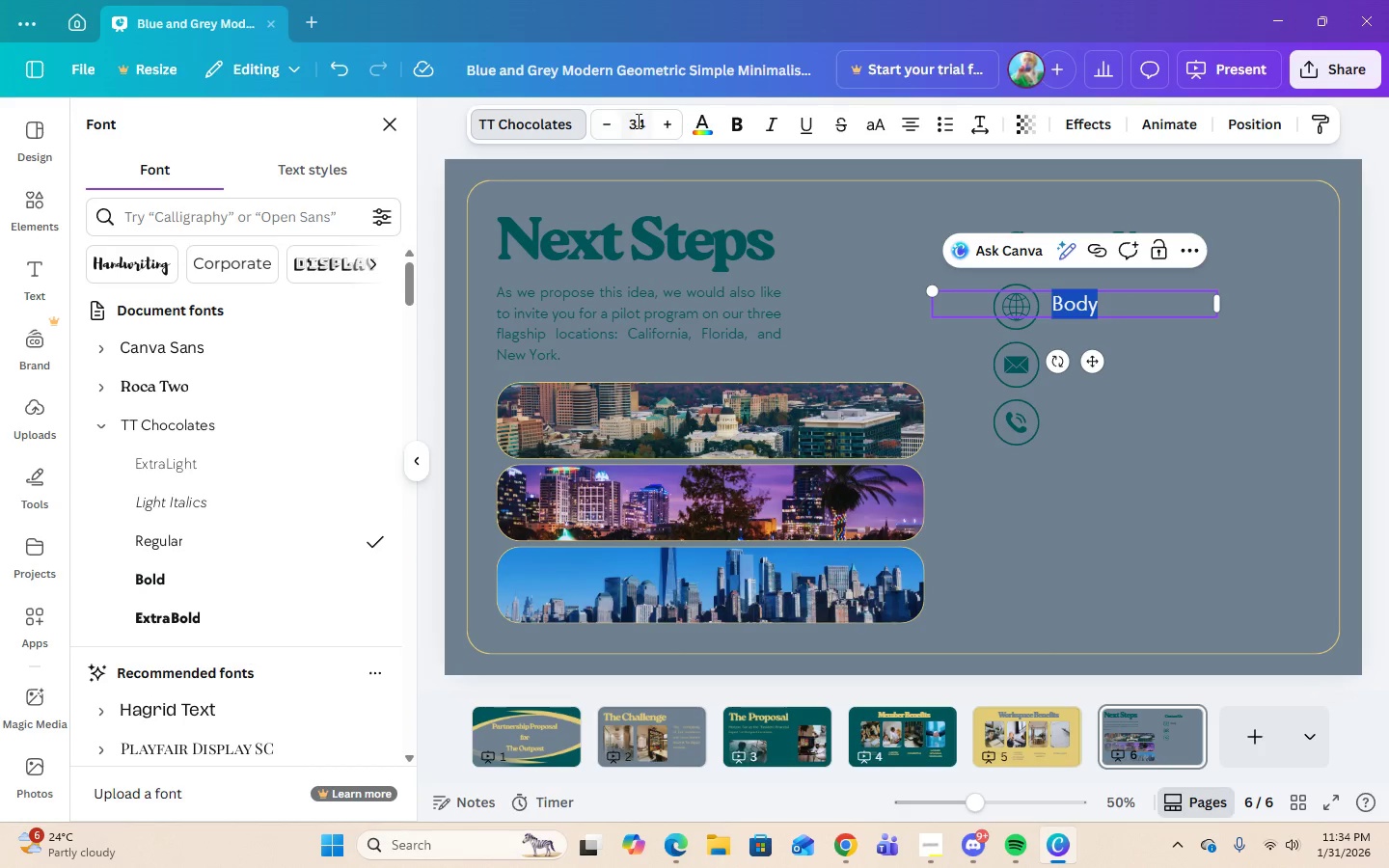 
left_click([637, 121])
 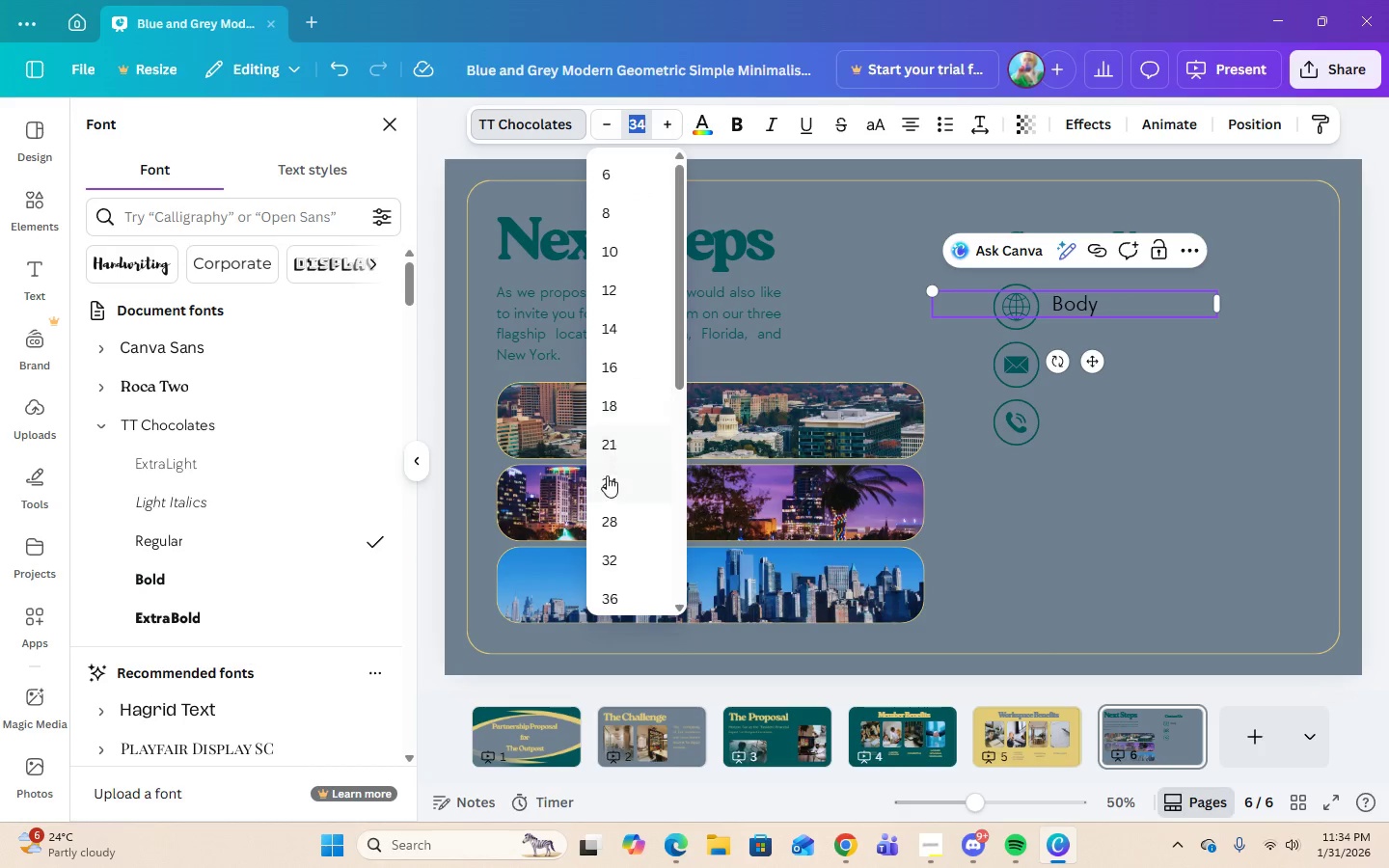 
left_click([607, 477])
 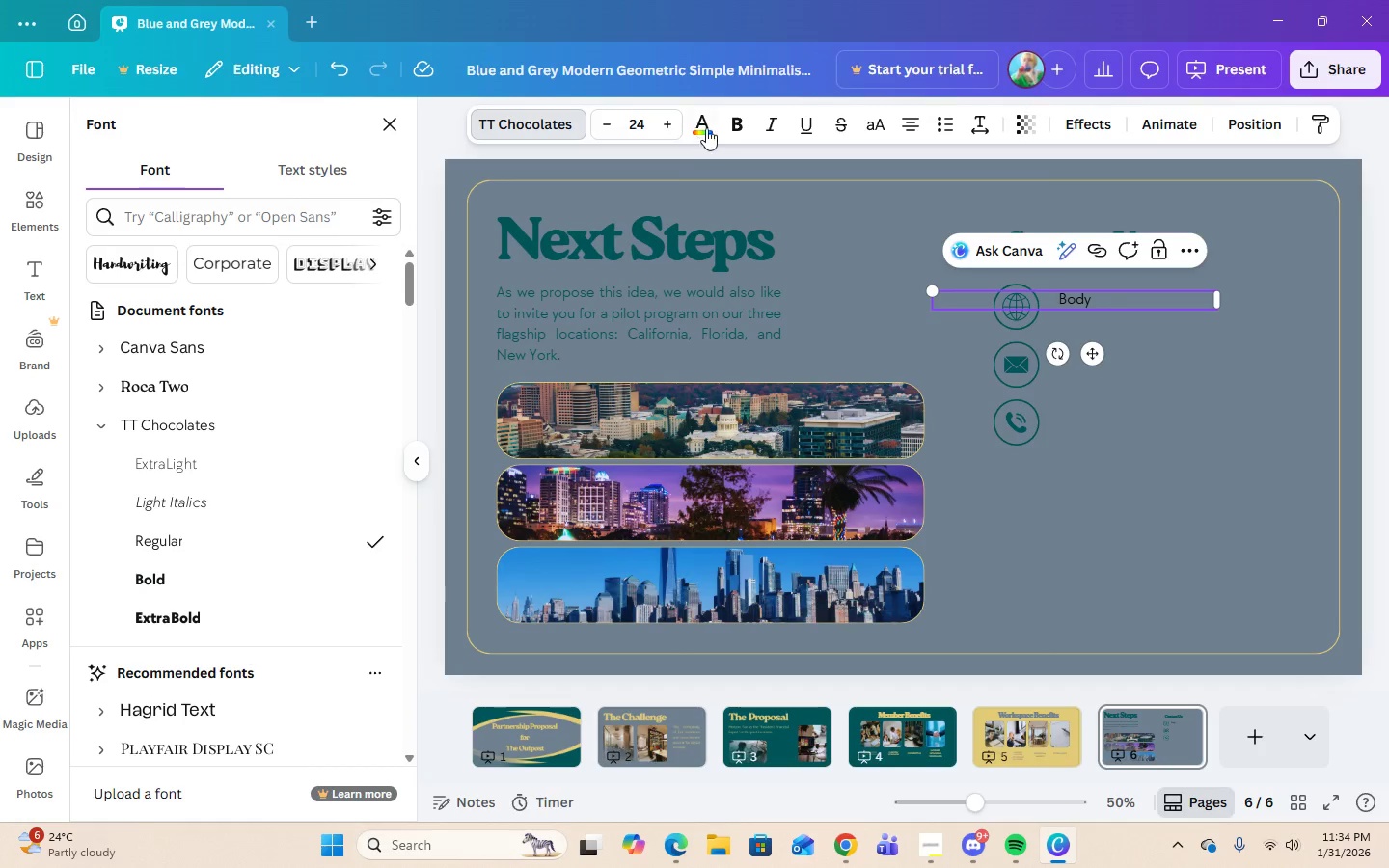 
left_click([707, 127])
 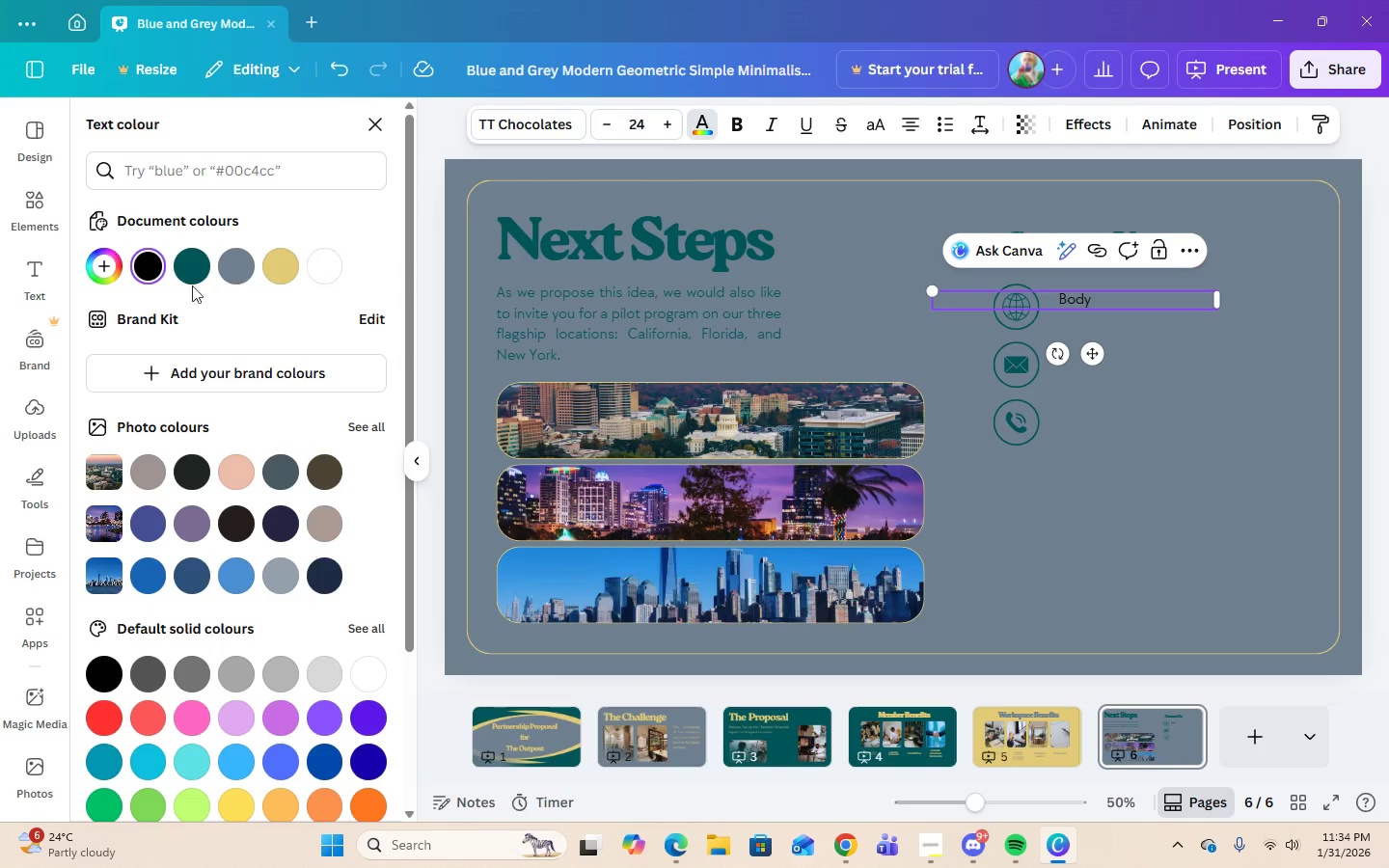 
left_click([188, 276])
 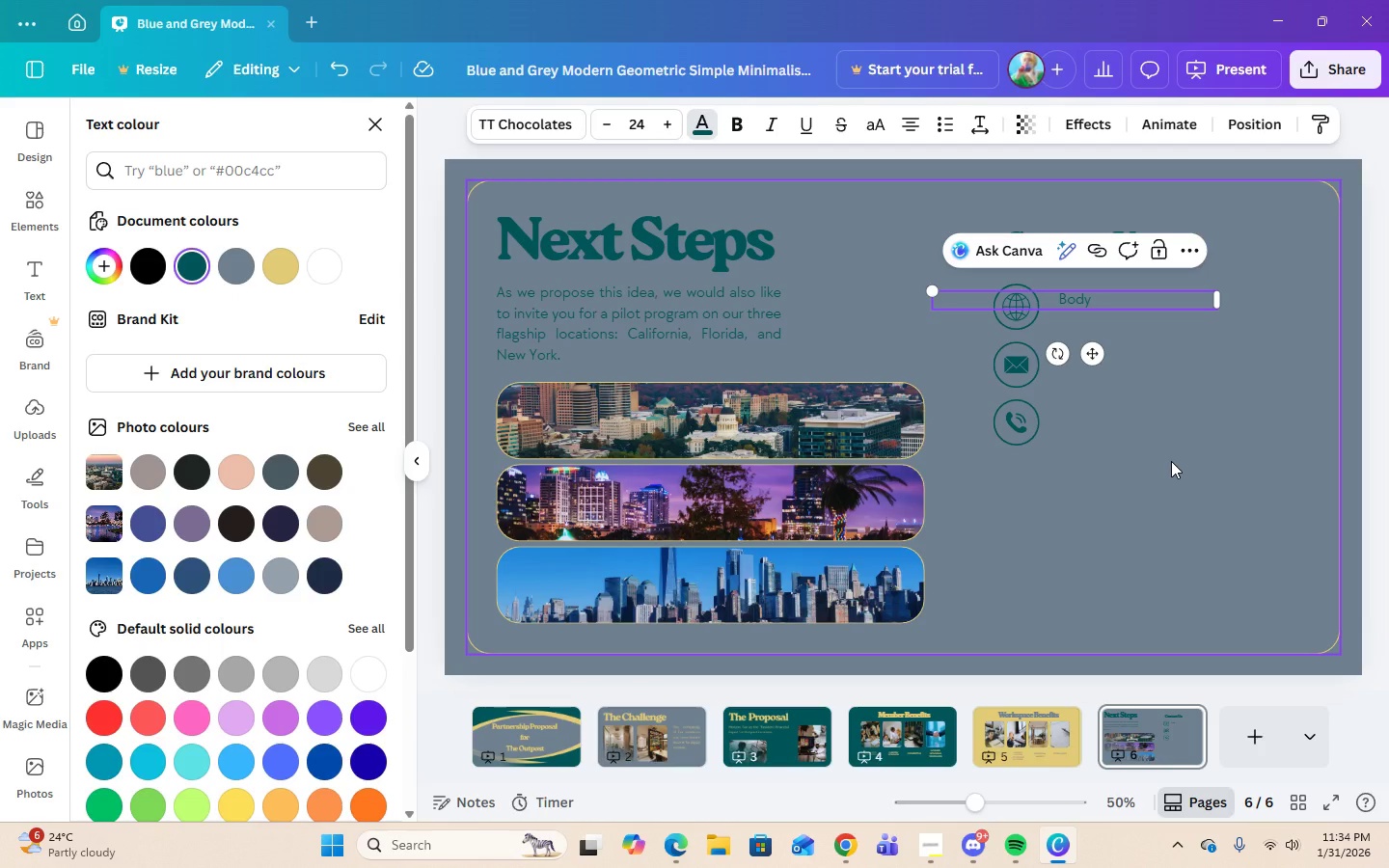 
type(hori)
key(Backspace)
type(horizontax&glov)
key(Backspace)
type(balwealth)
 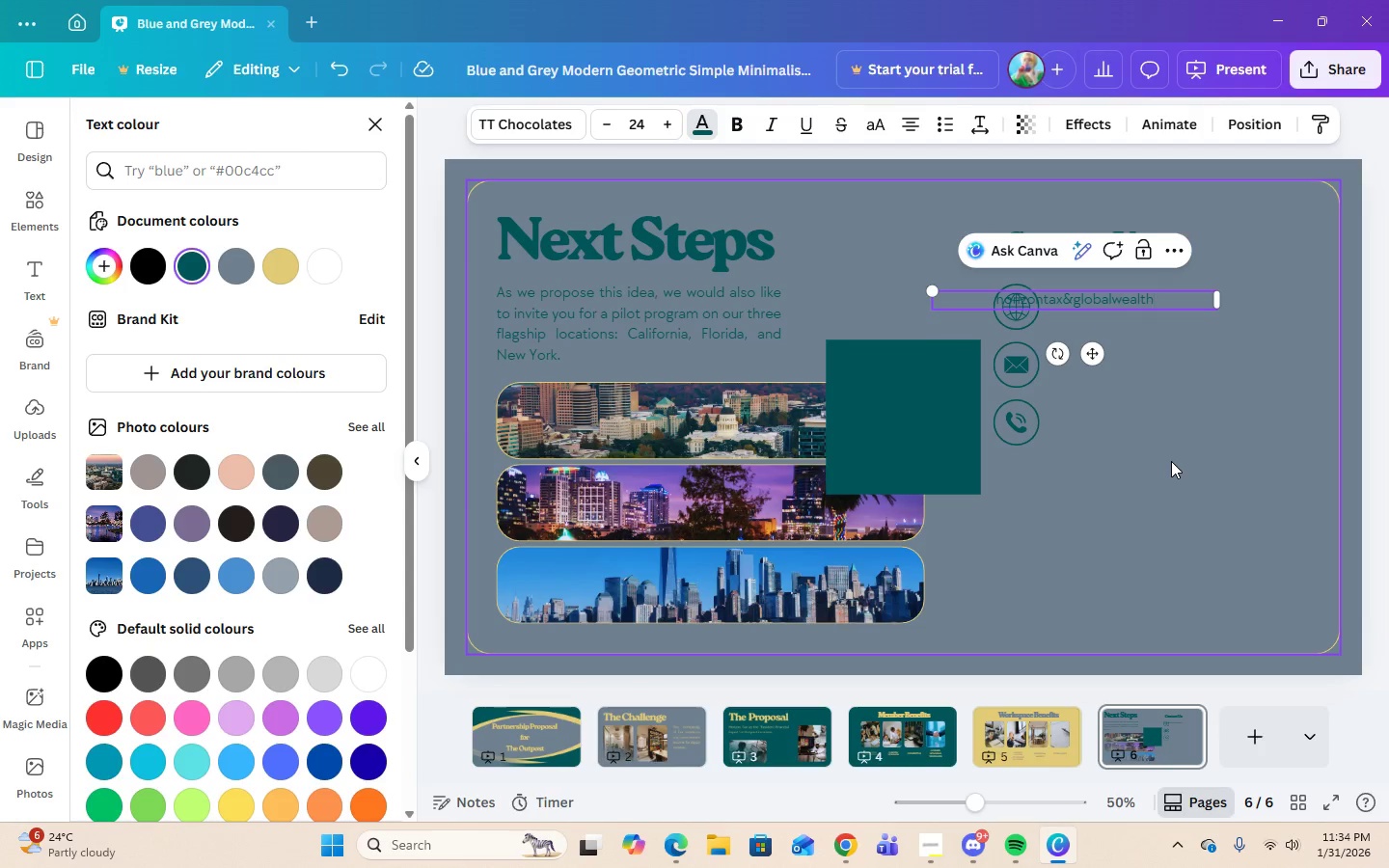 
type(.com)
 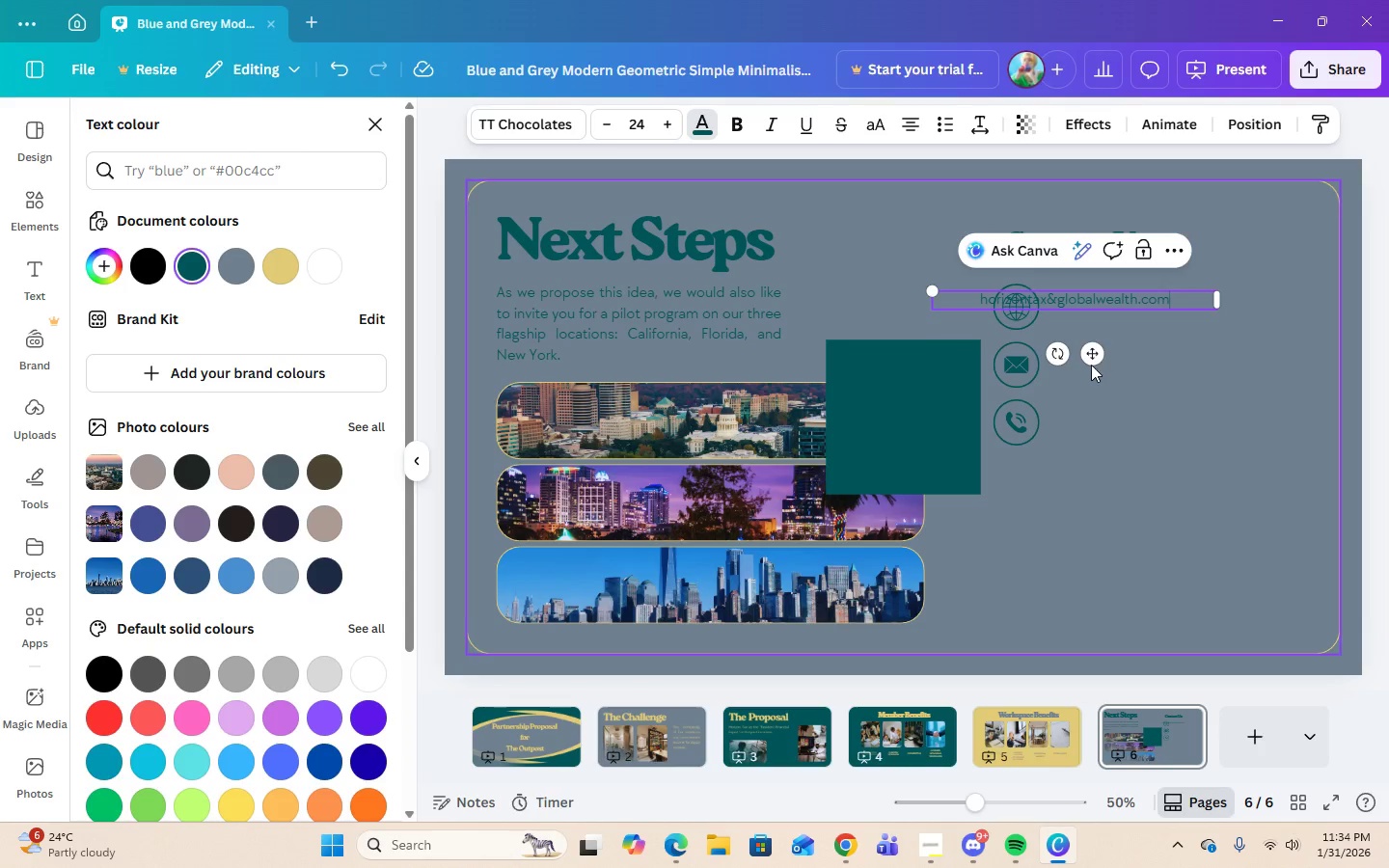 
left_click_drag(start_coordinate=[1090, 353], to_coordinate=[1164, 364])
 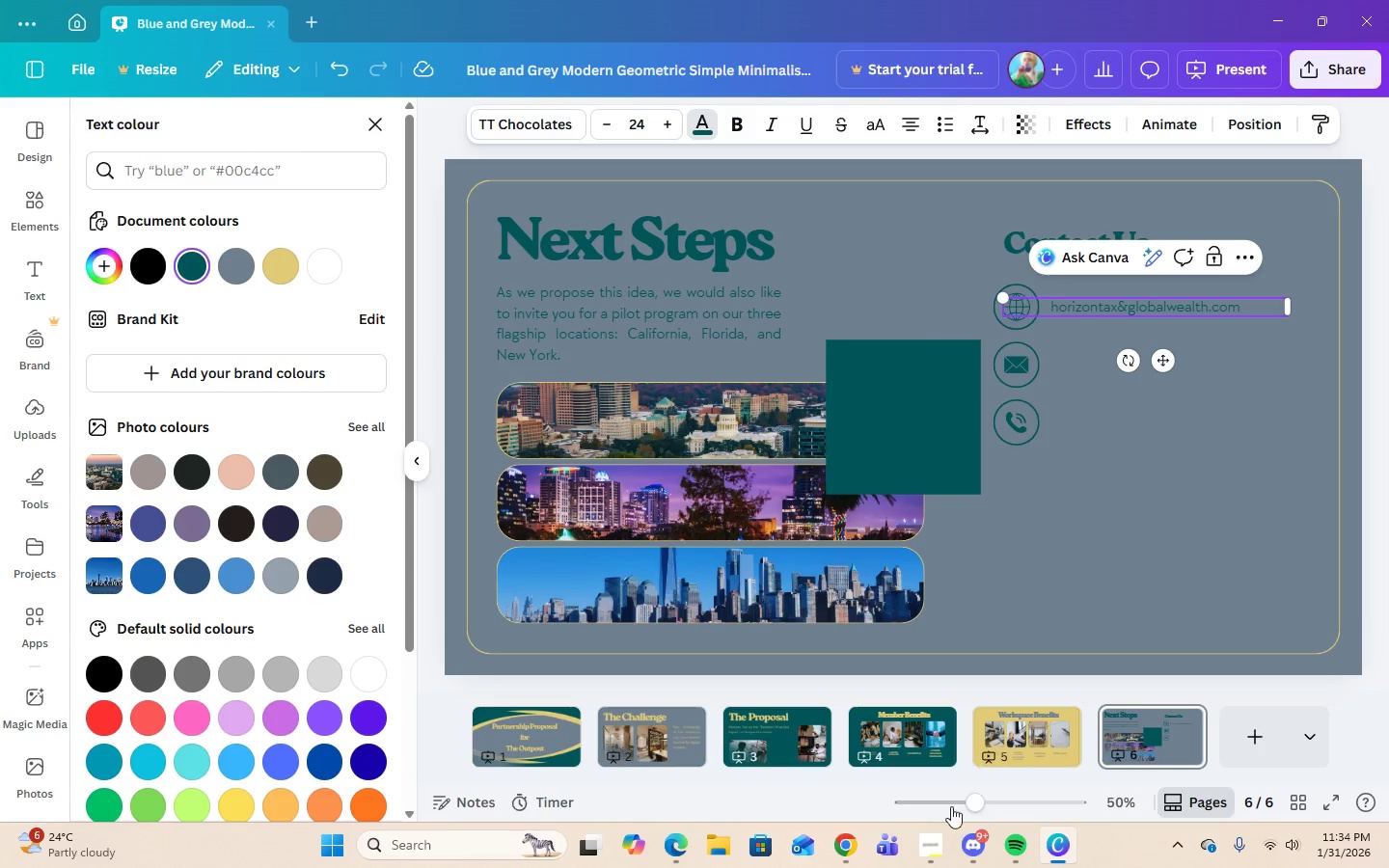 
left_click([931, 848])
 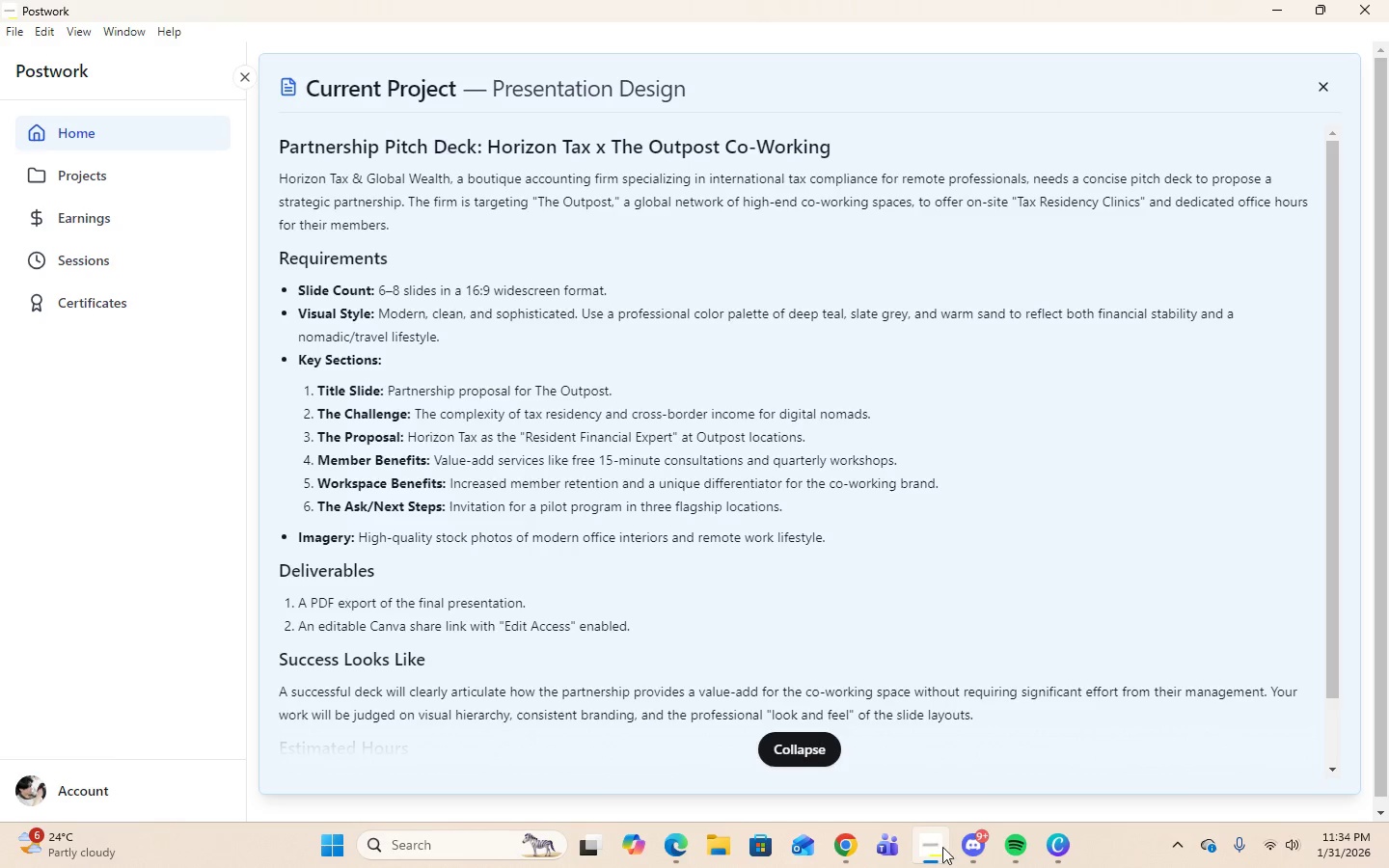 
left_click([1047, 853])
 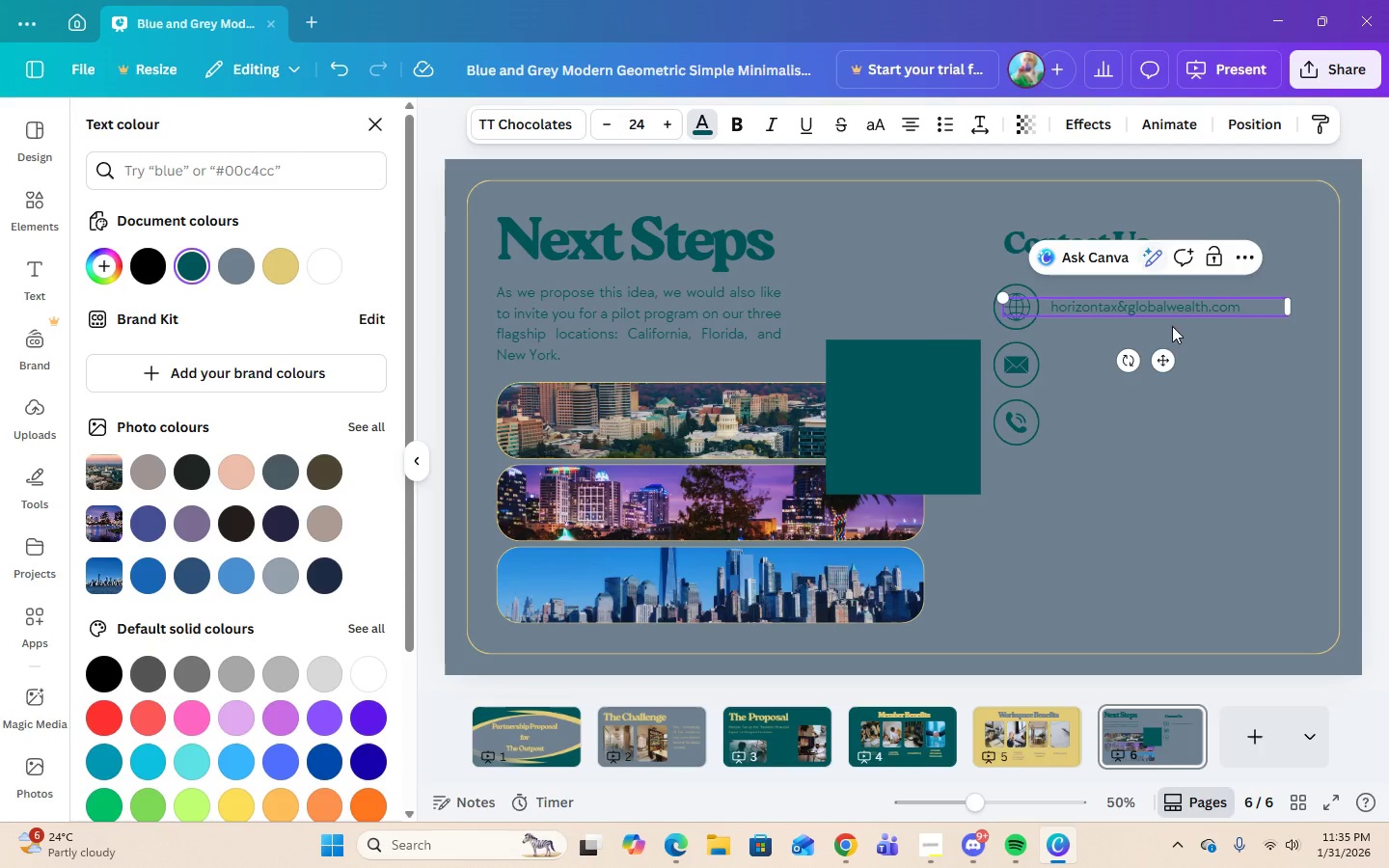 
double_click([1176, 294])
 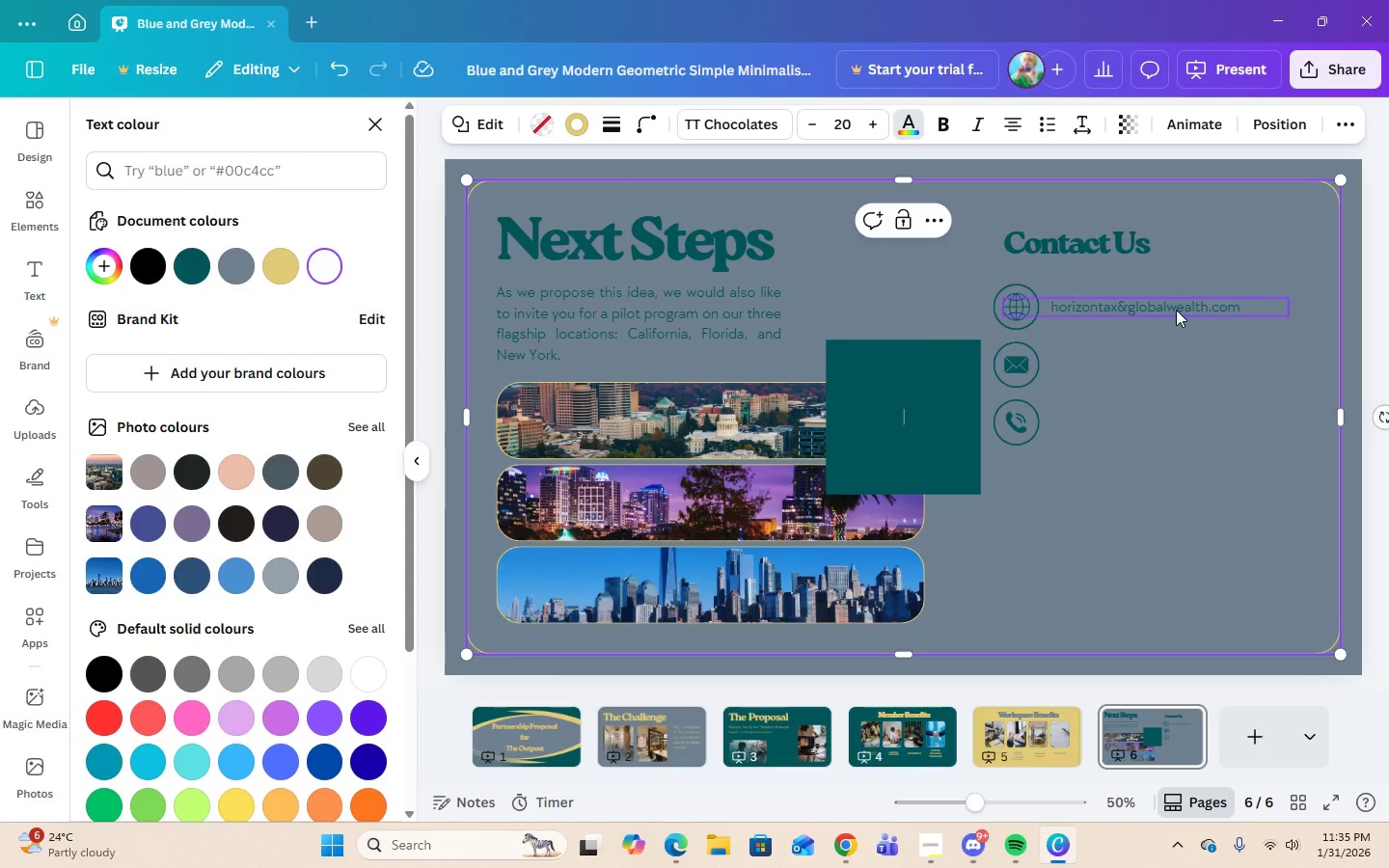 
triple_click([1176, 310])
 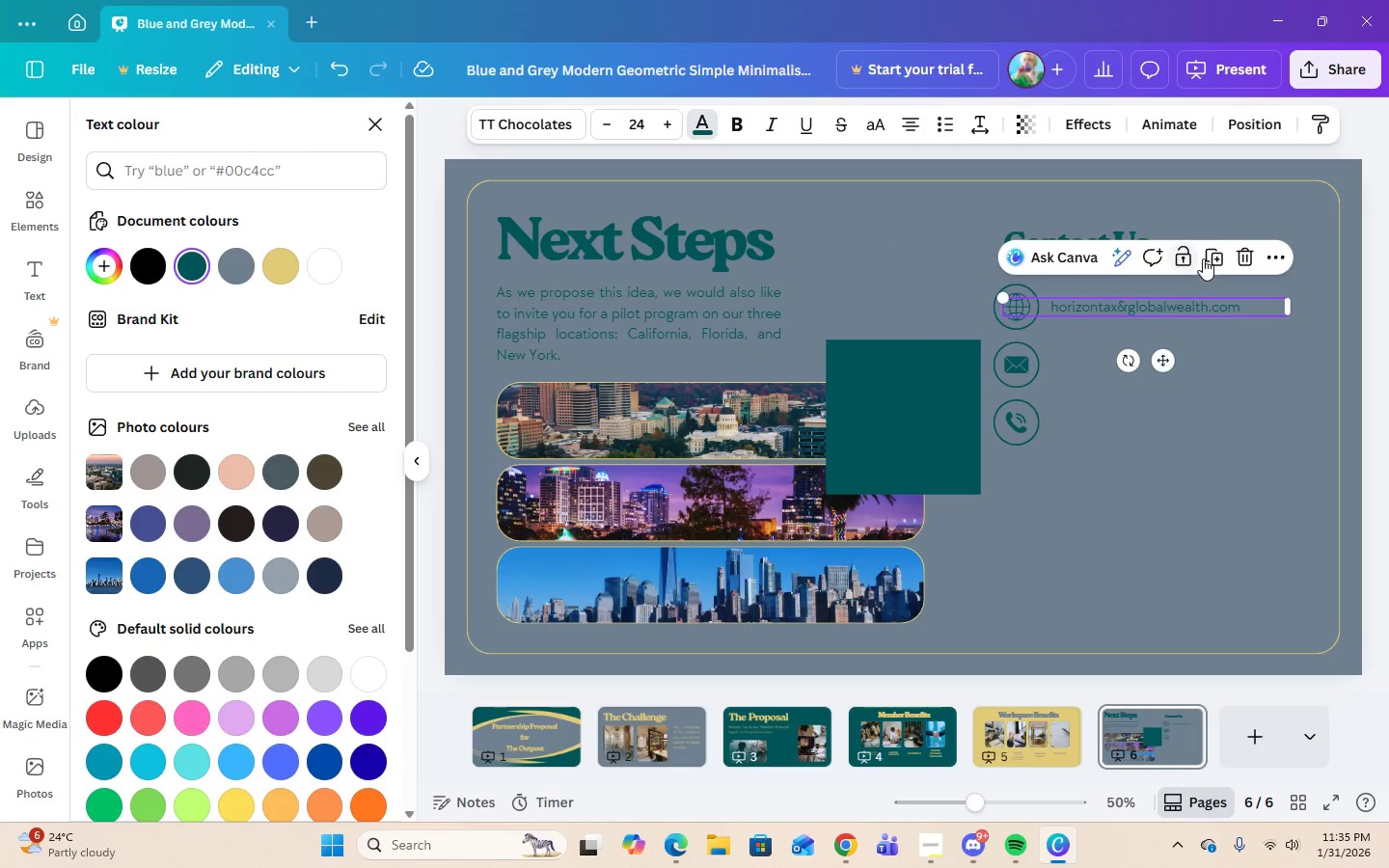 
left_click([1208, 256])
 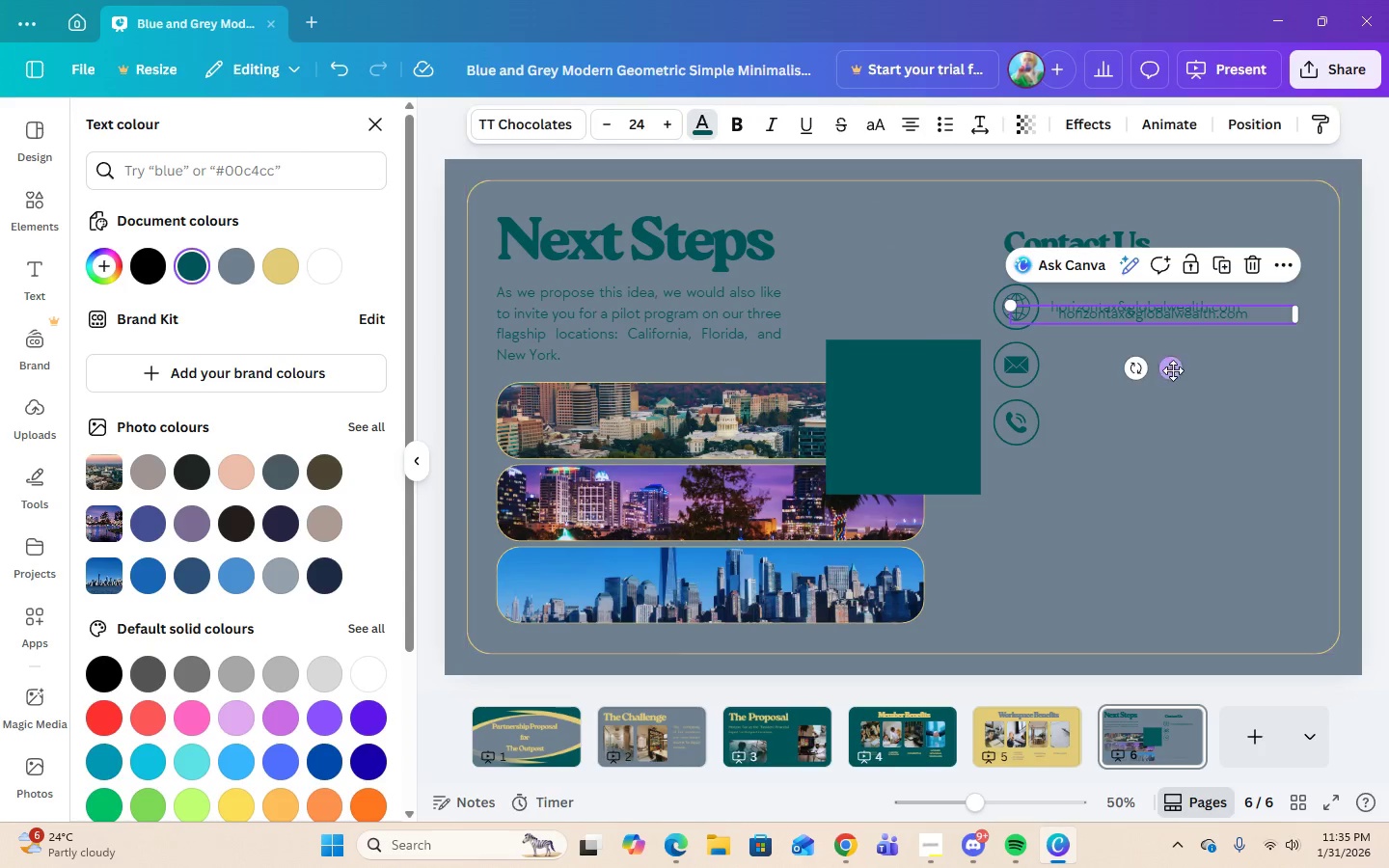 
left_click_drag(start_coordinate=[1173, 370], to_coordinate=[1169, 421])
 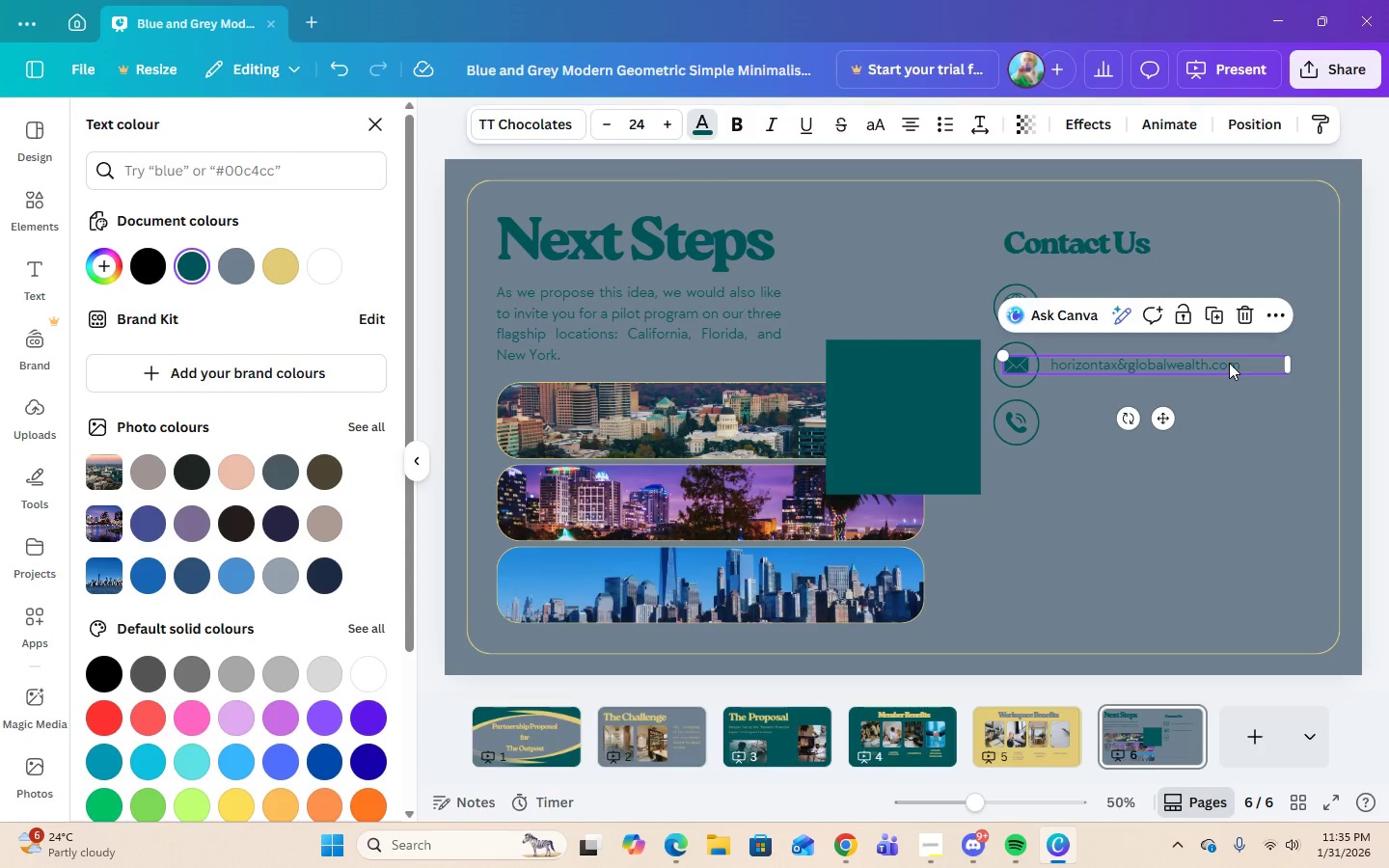 
double_click([1229, 363])
 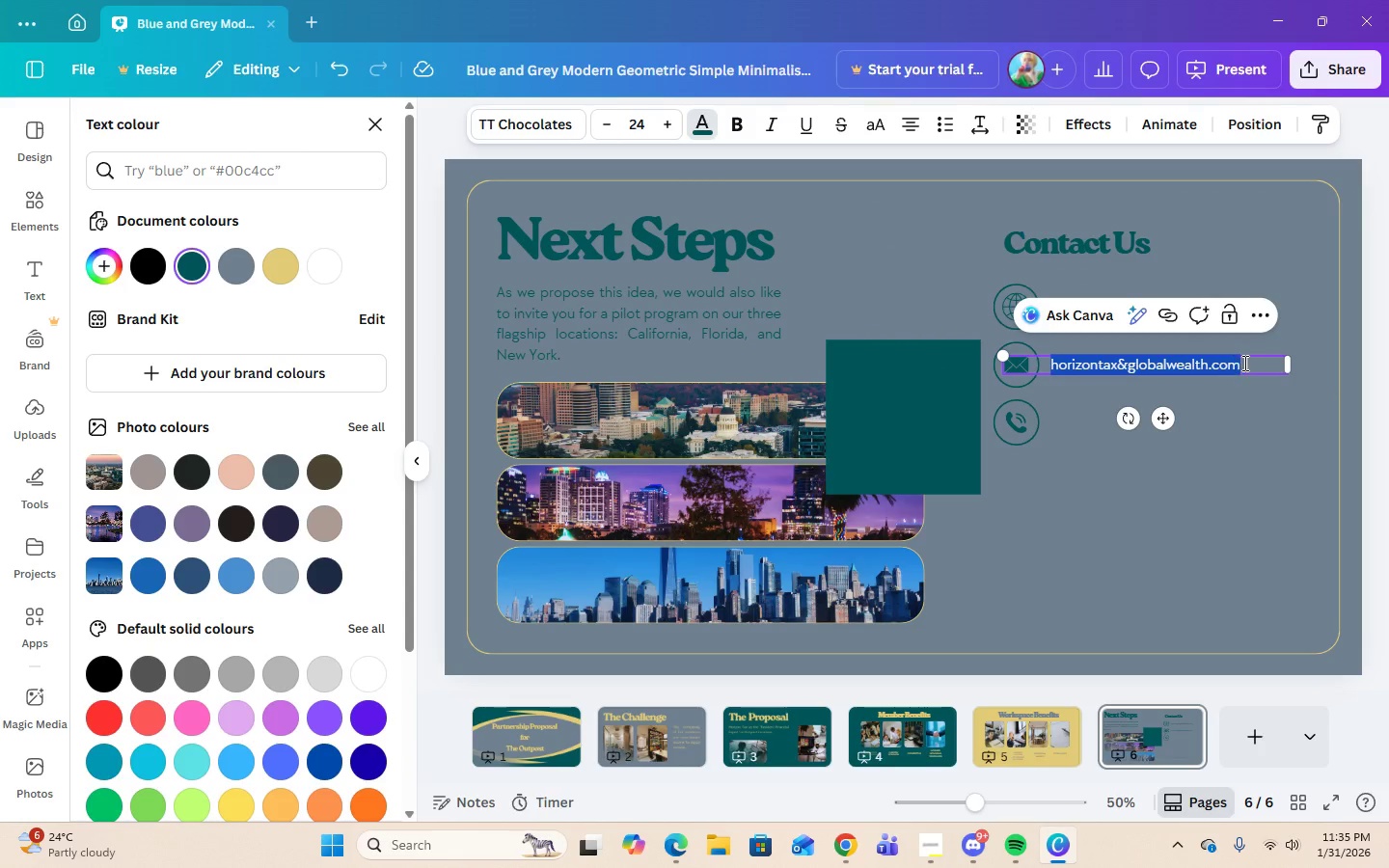 
left_click([1246, 360])
 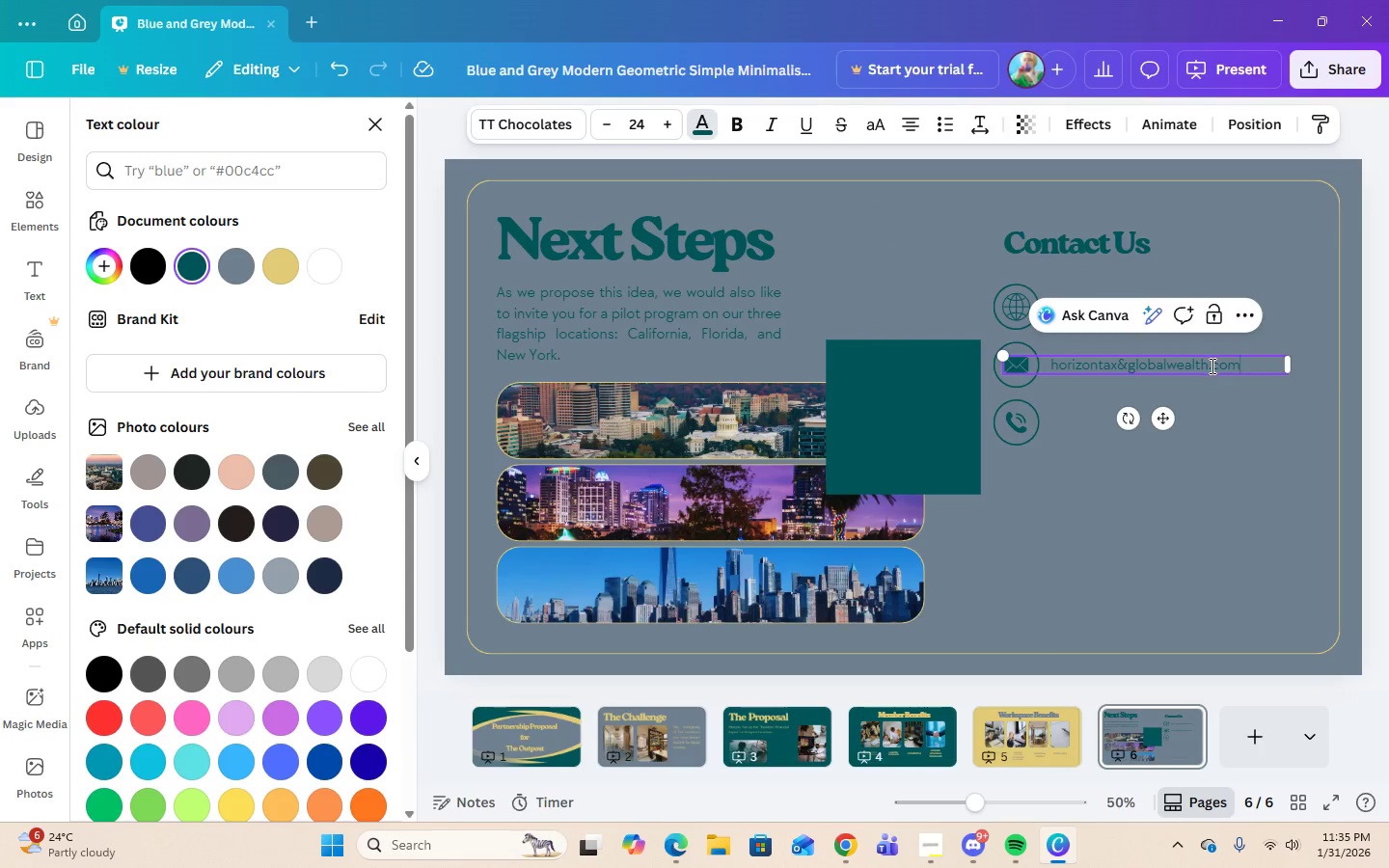 
left_click([1207, 368])
 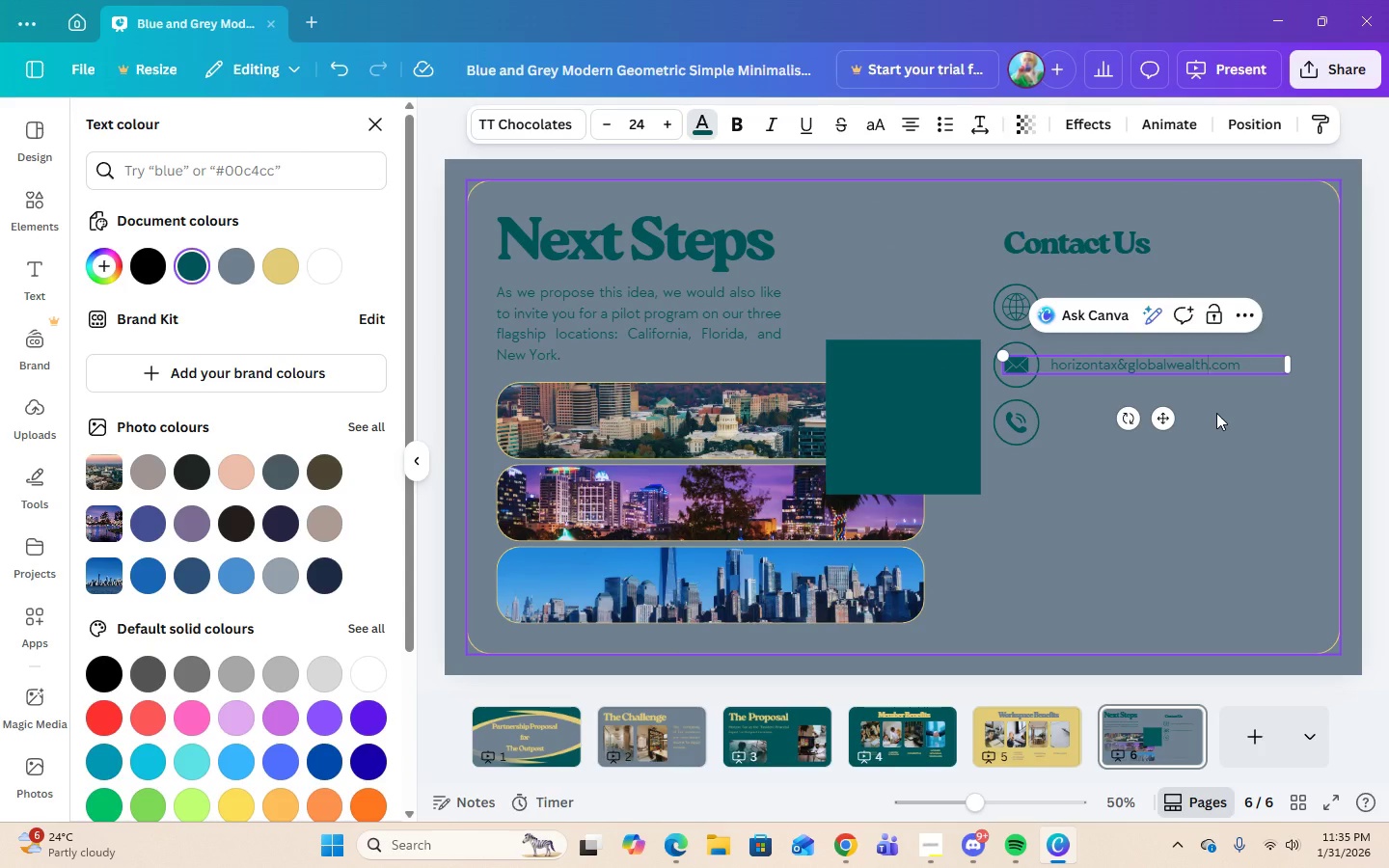 
type(@gmail)
 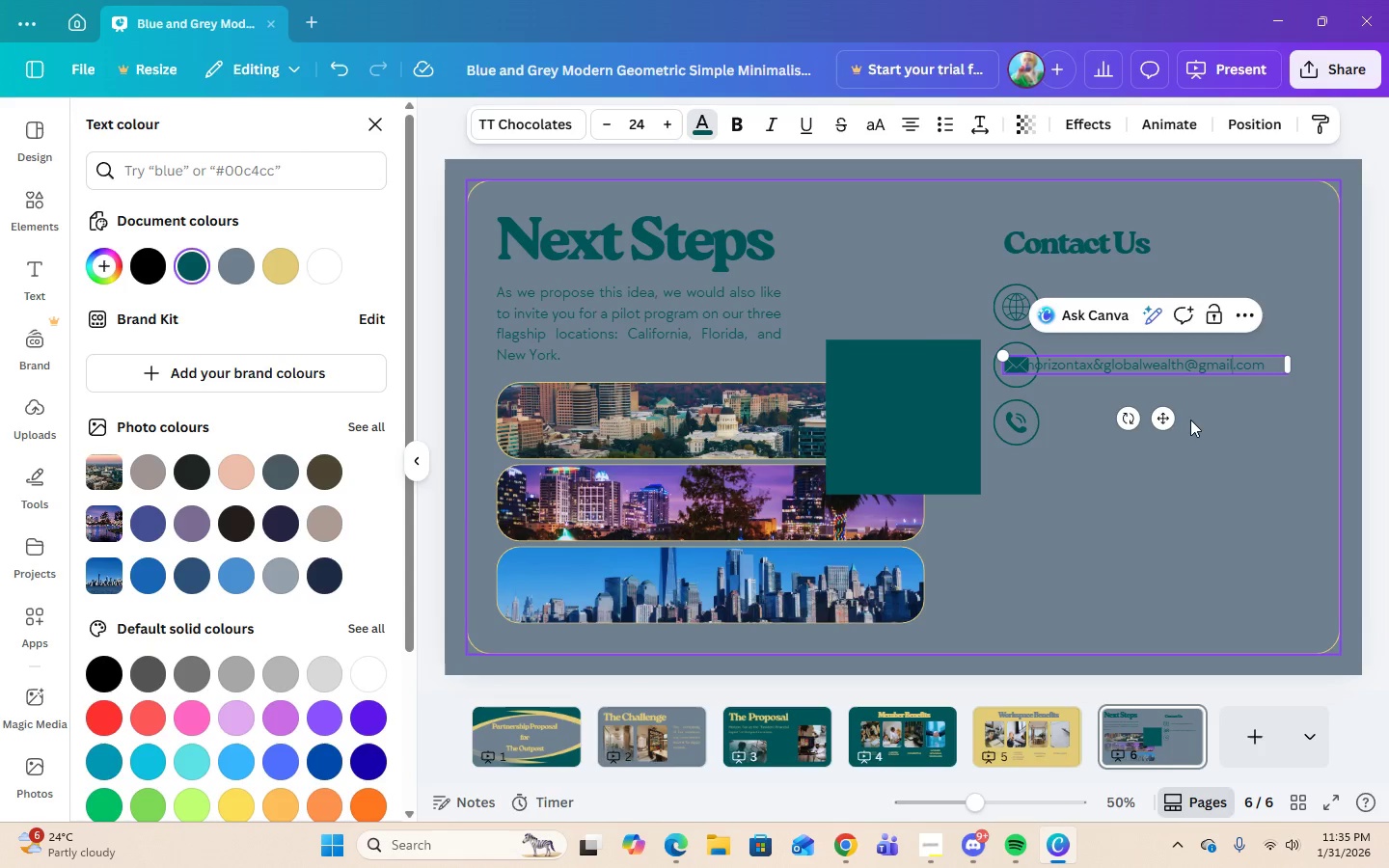 
left_click_drag(start_coordinate=[1166, 417], to_coordinate=[1192, 420])
 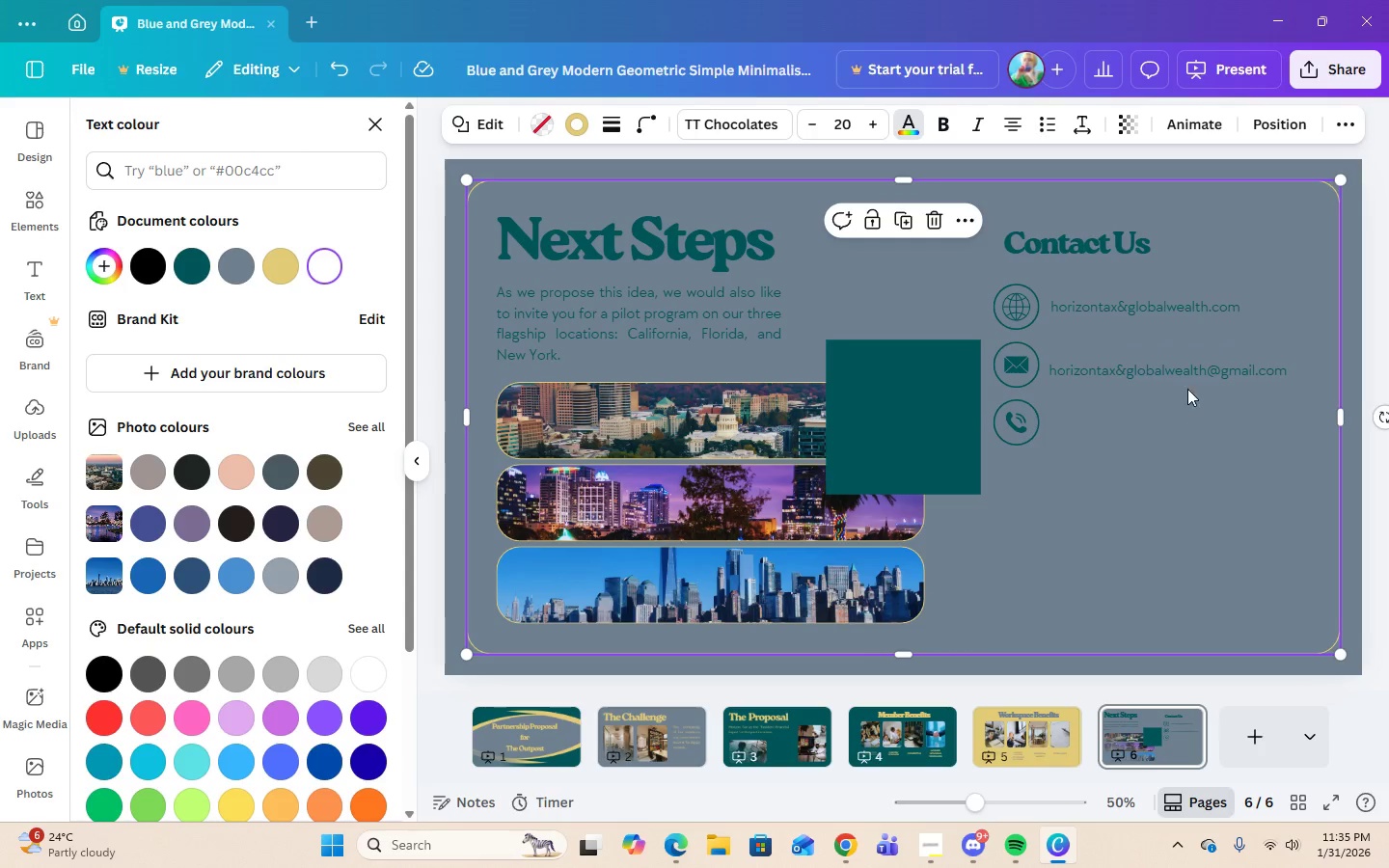 
left_click([1177, 371])
 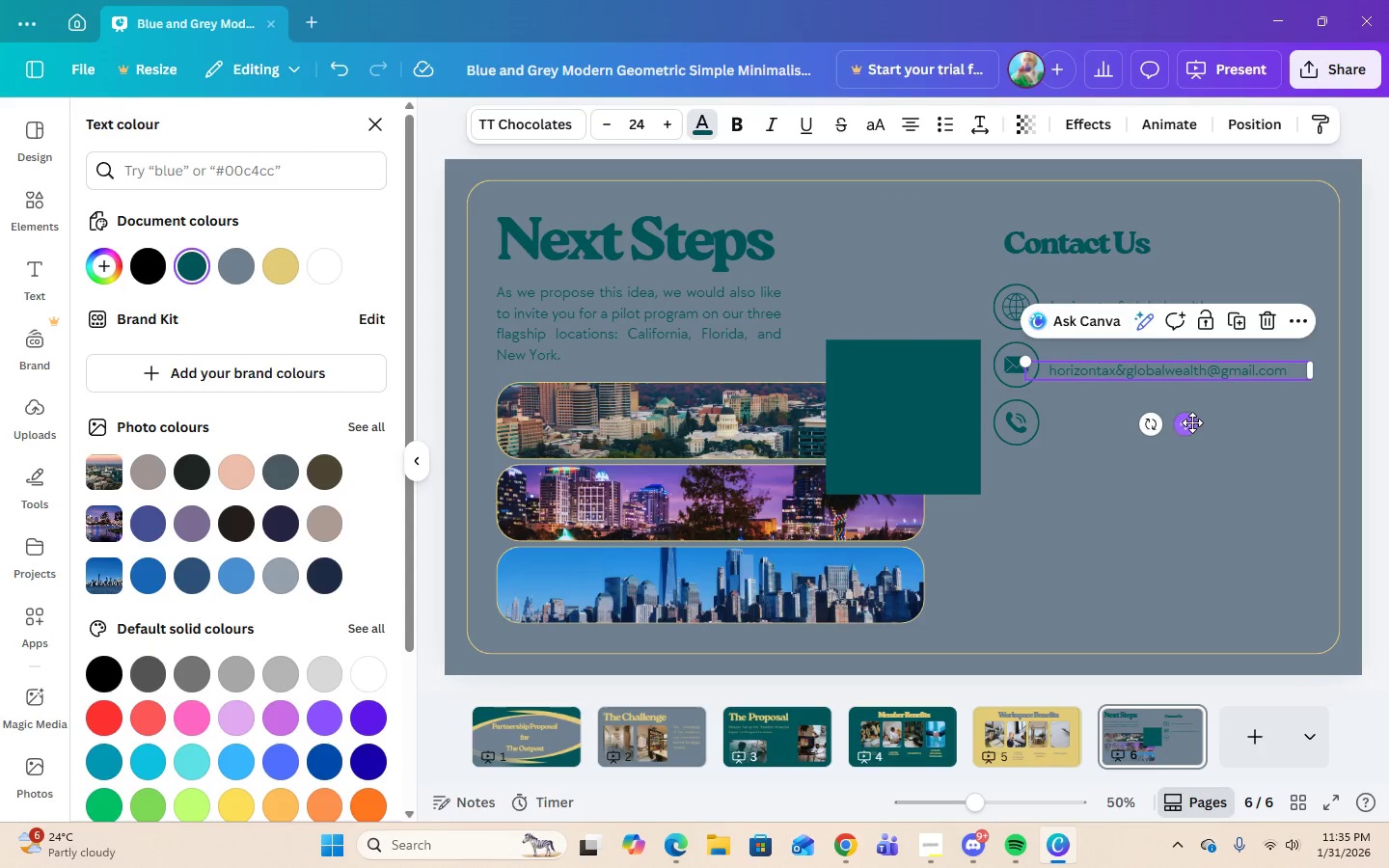 
left_click_drag(start_coordinate=[1193, 423], to_coordinate=[1195, 418])
 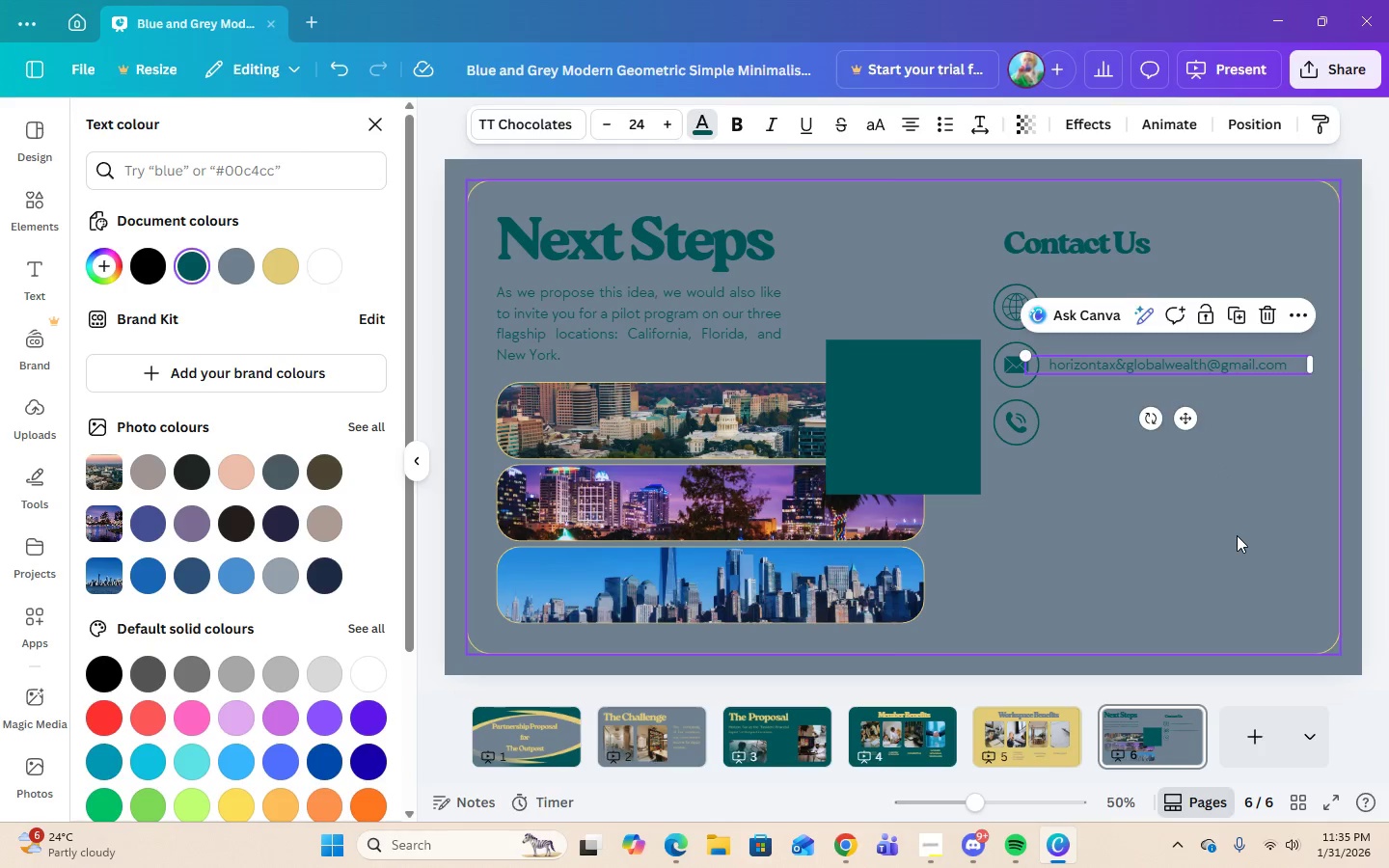 
left_click([1237, 535])
 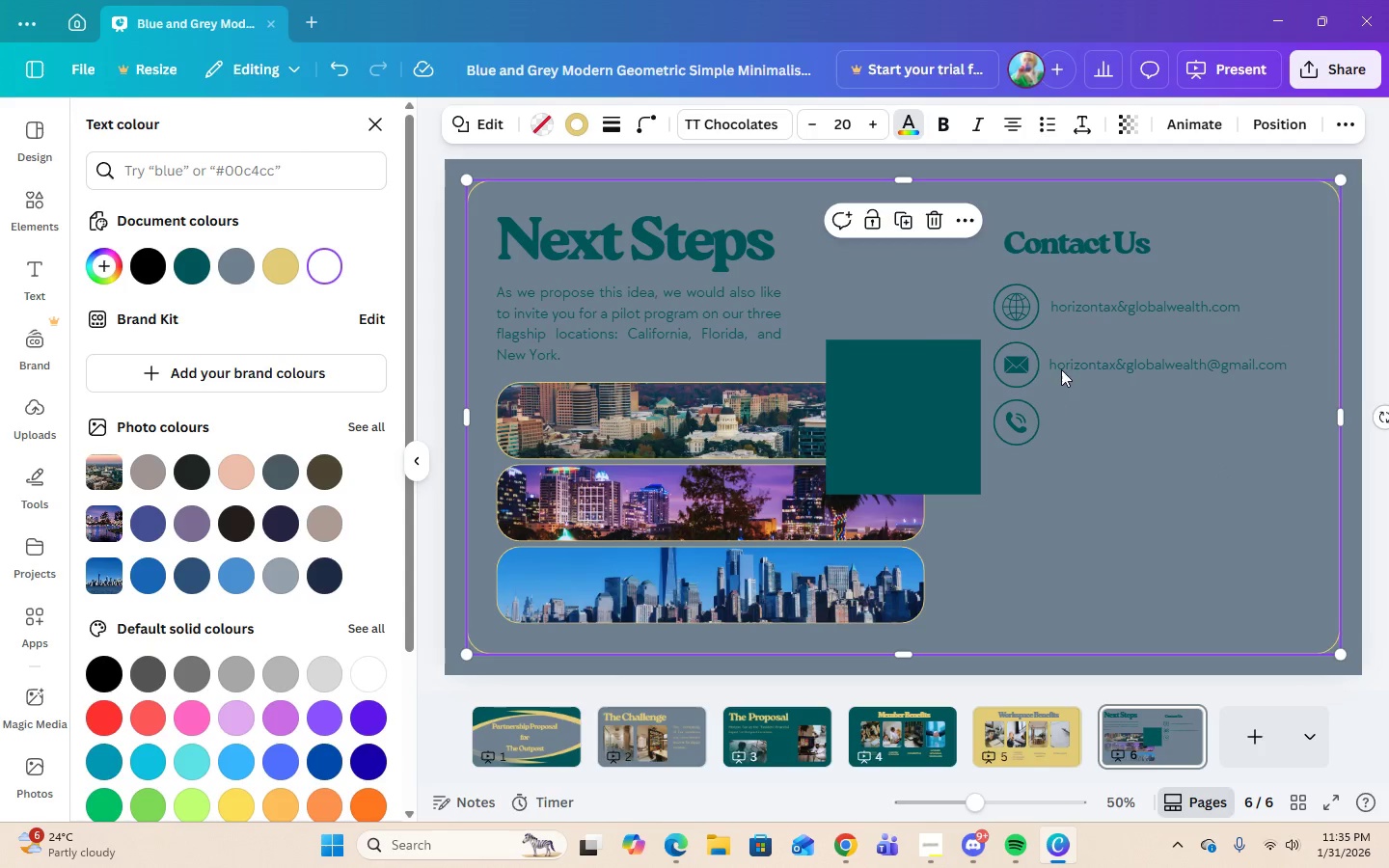 
left_click([1066, 360])
 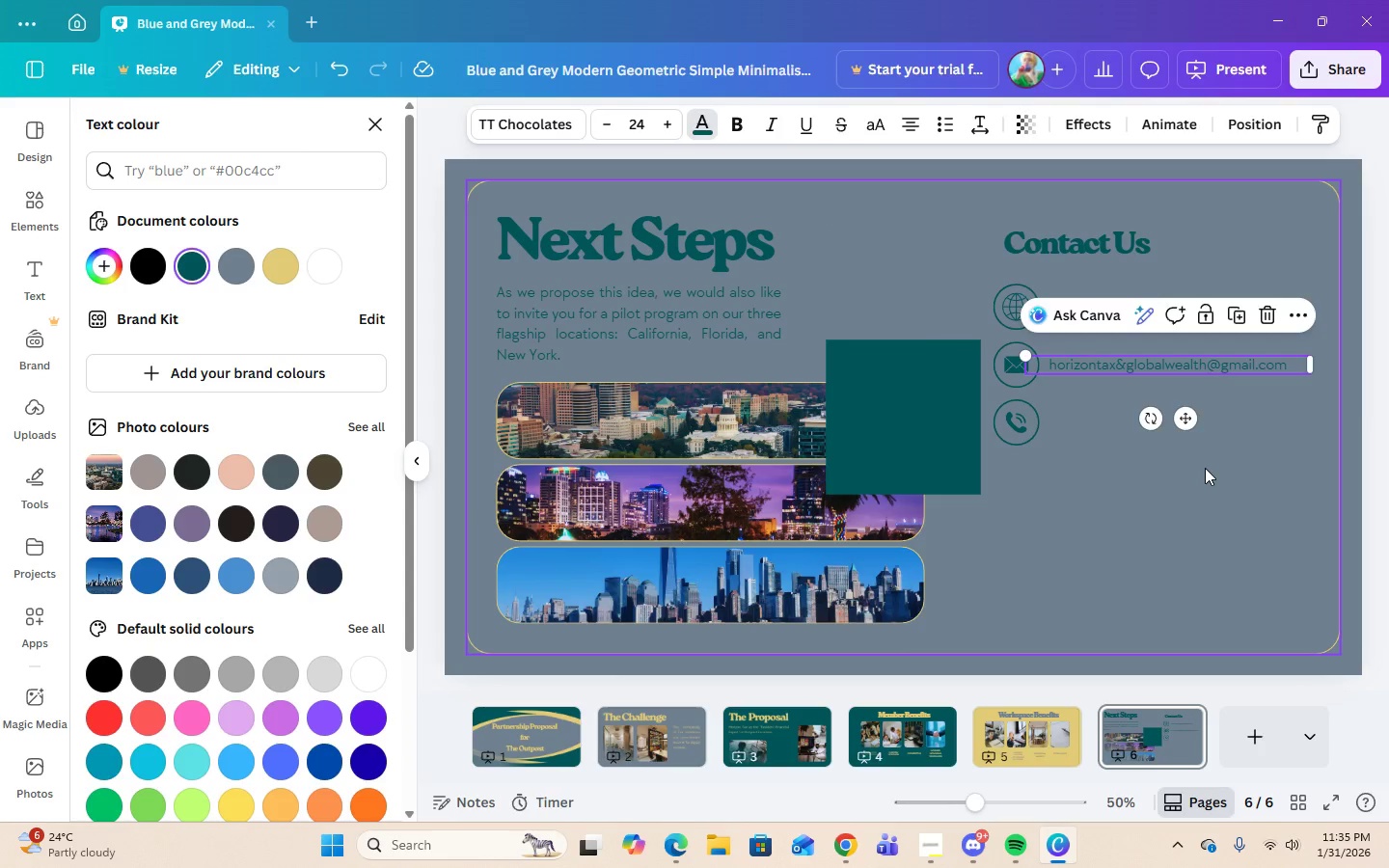 
double_click([1183, 304])
 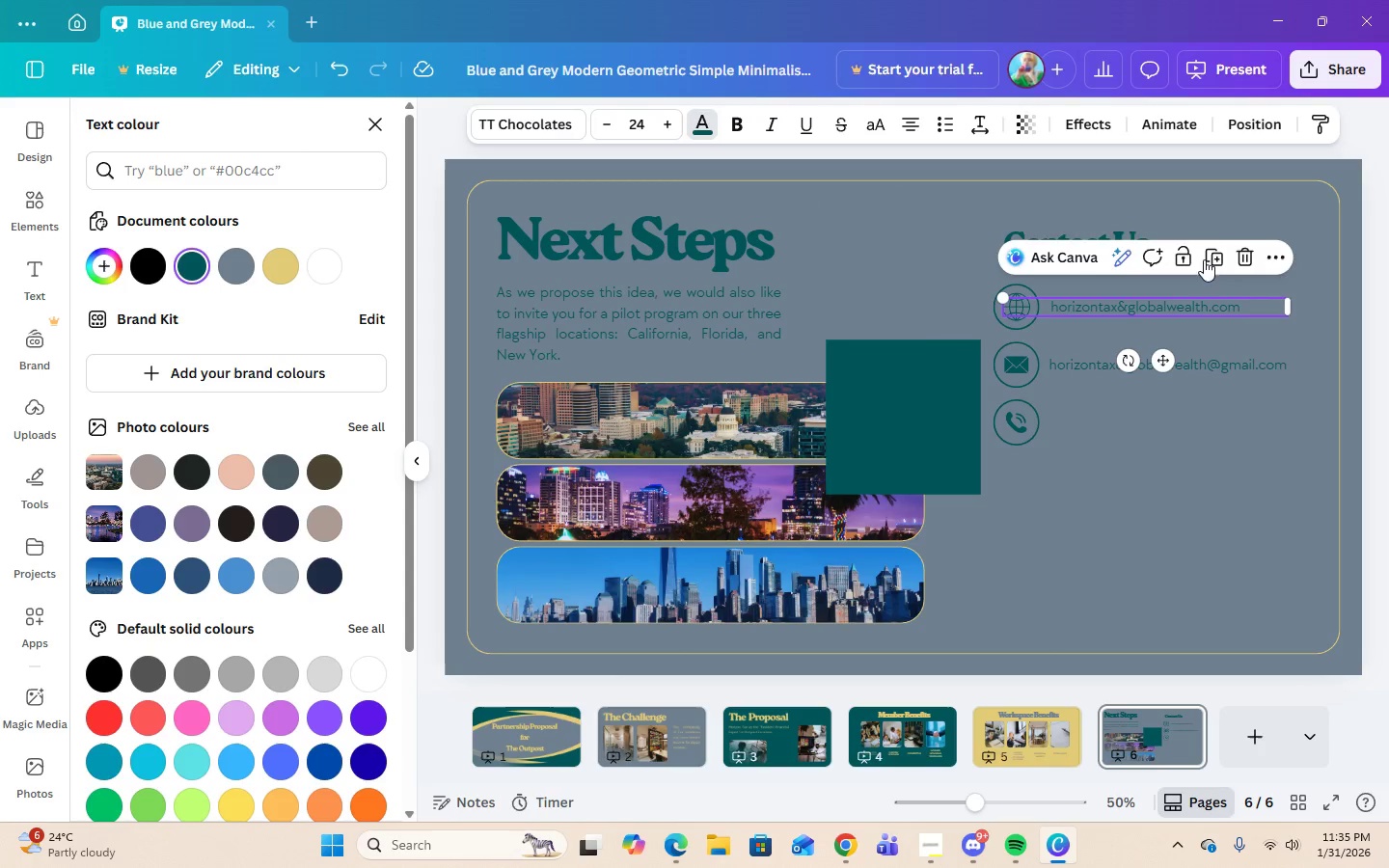 
left_click([1210, 253])
 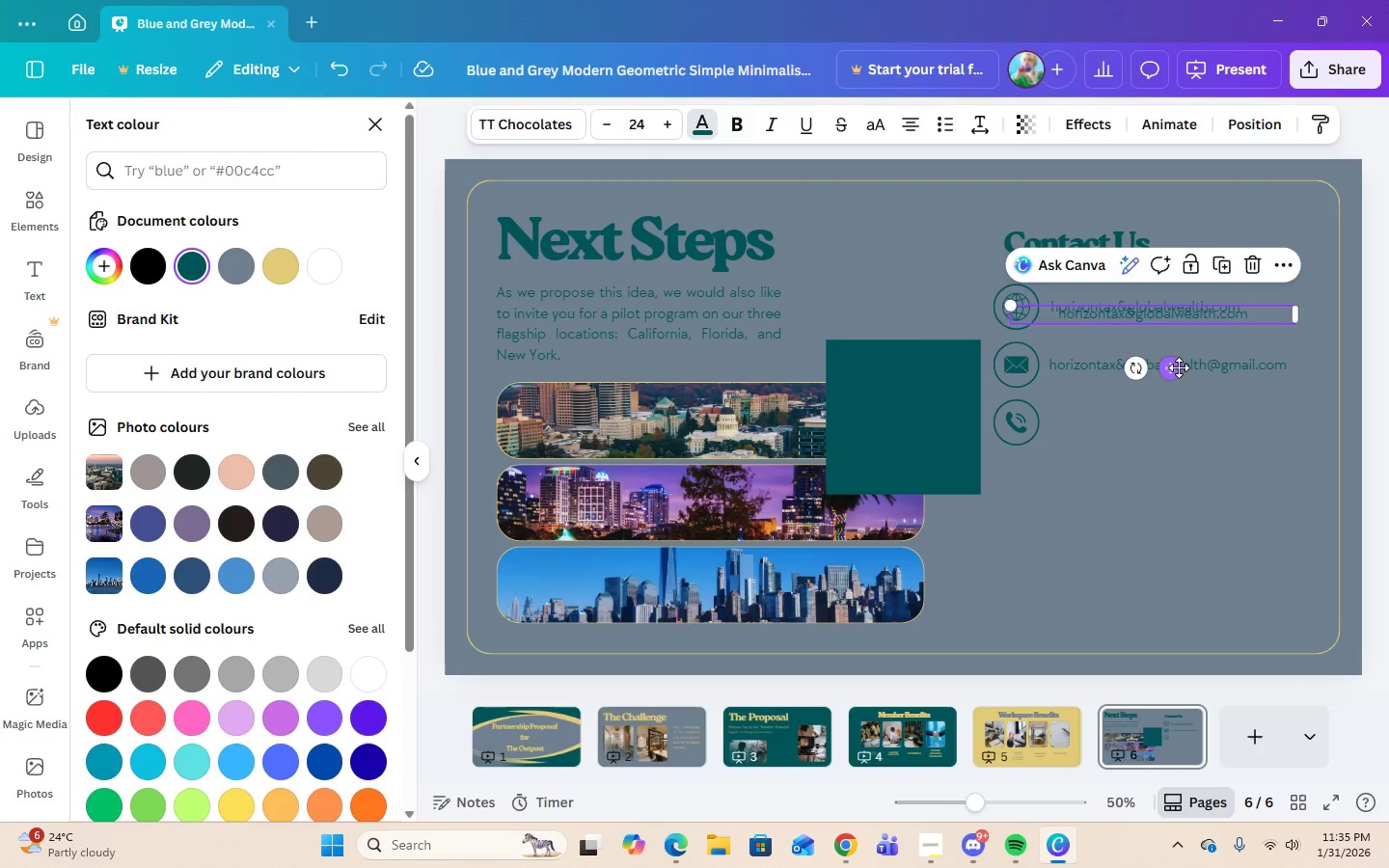 
left_click_drag(start_coordinate=[1176, 368], to_coordinate=[1169, 478])
 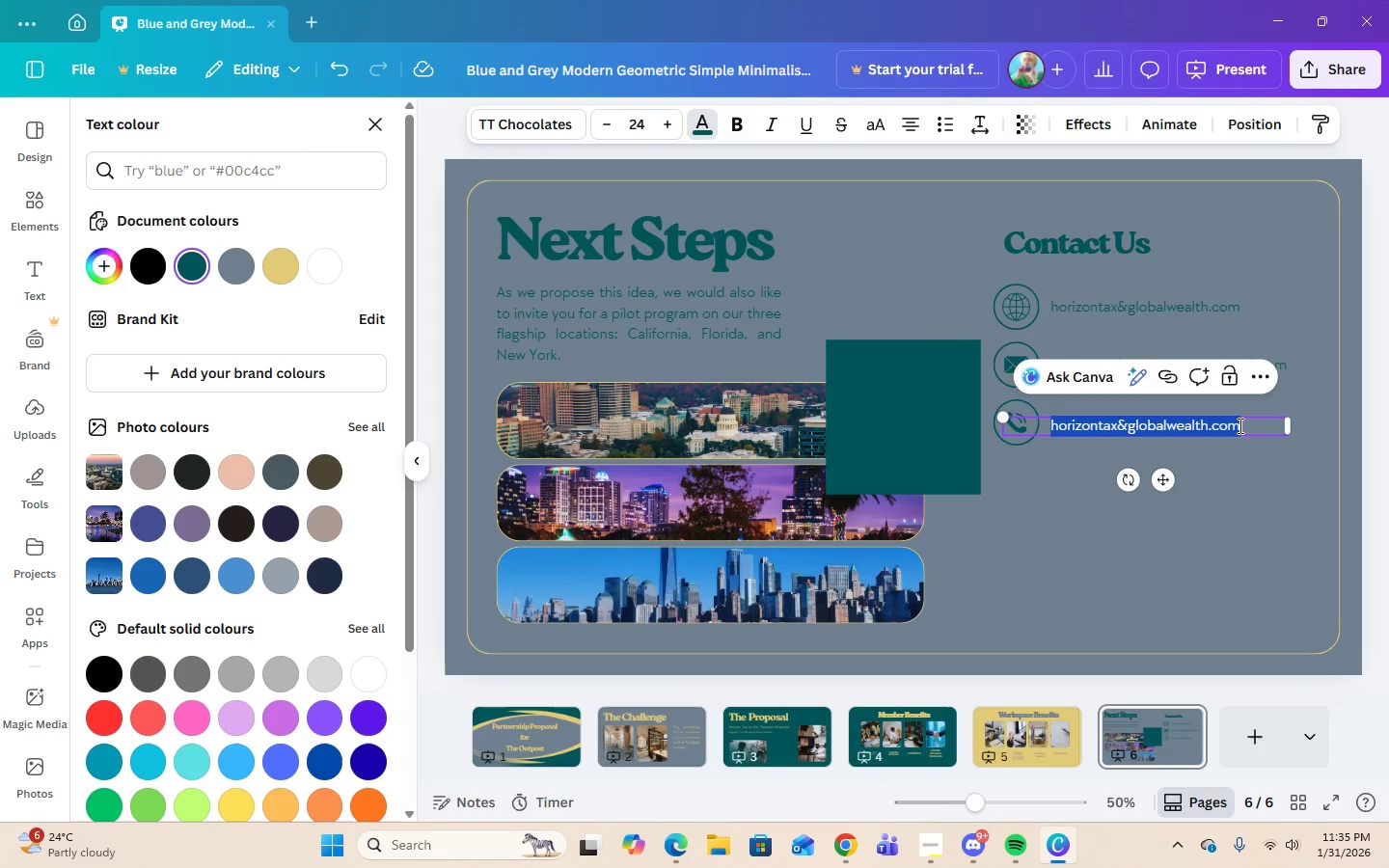 
double_click([1239, 425])
 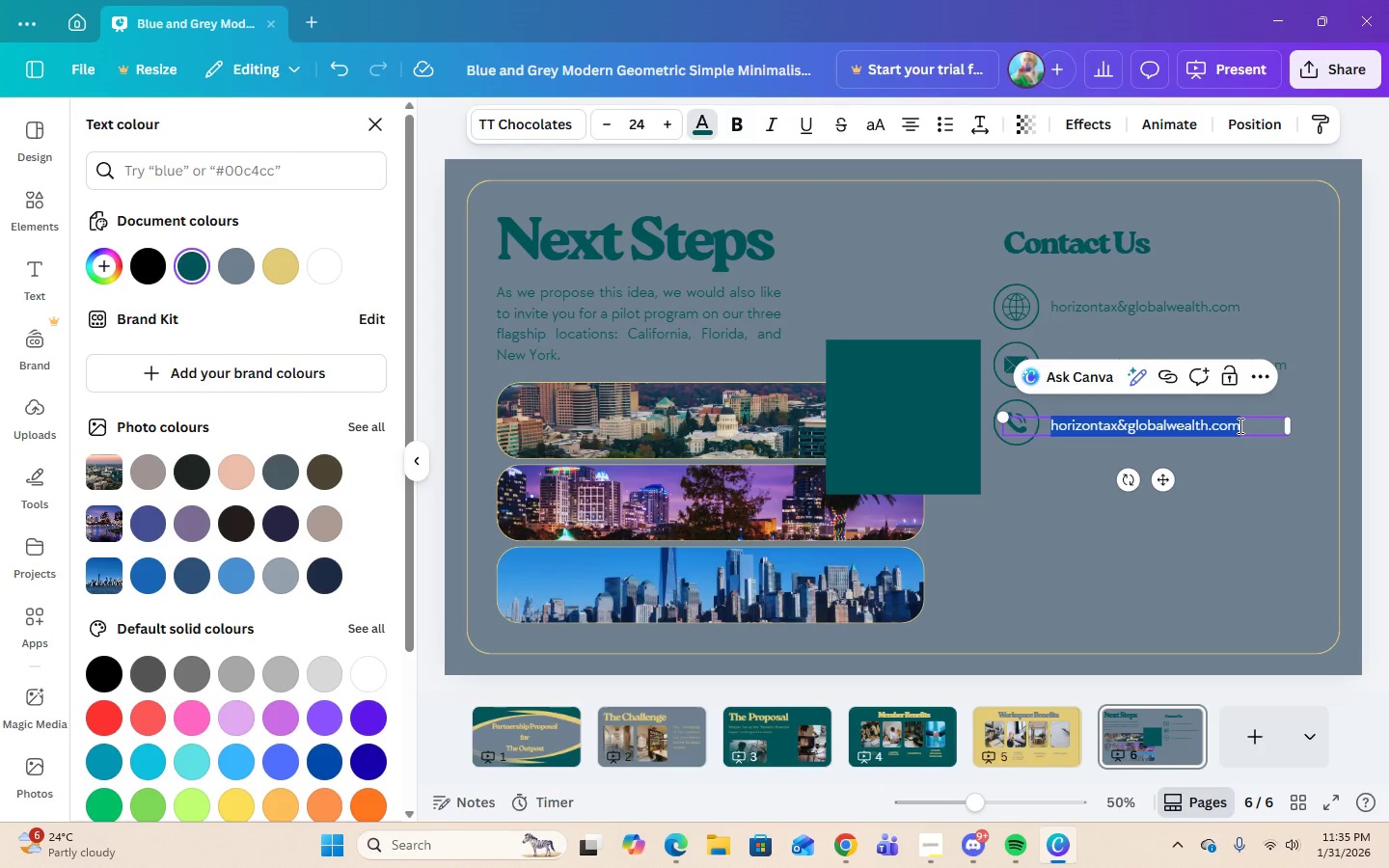 
key(Numpad1)
 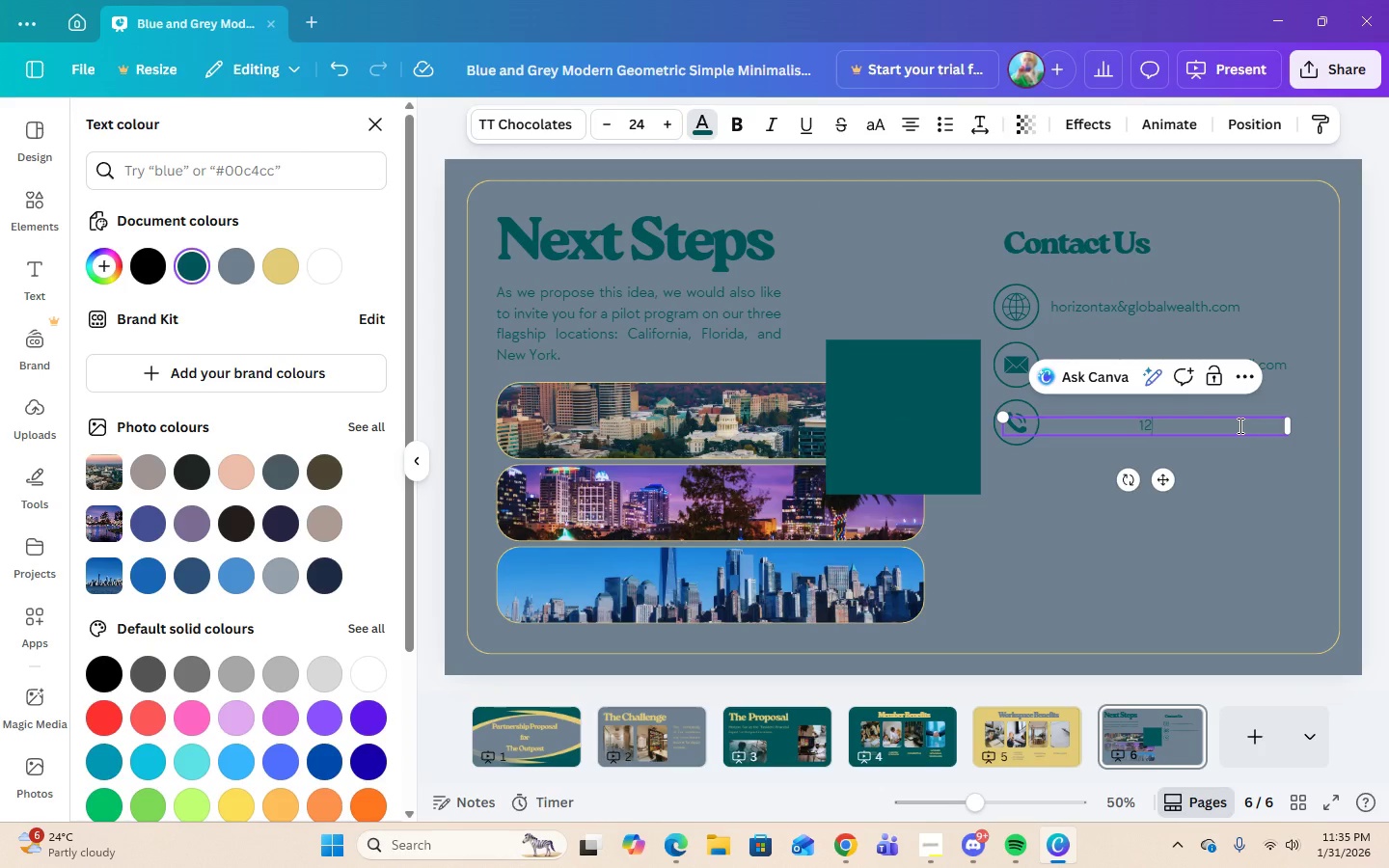 
key(Numpad2)
 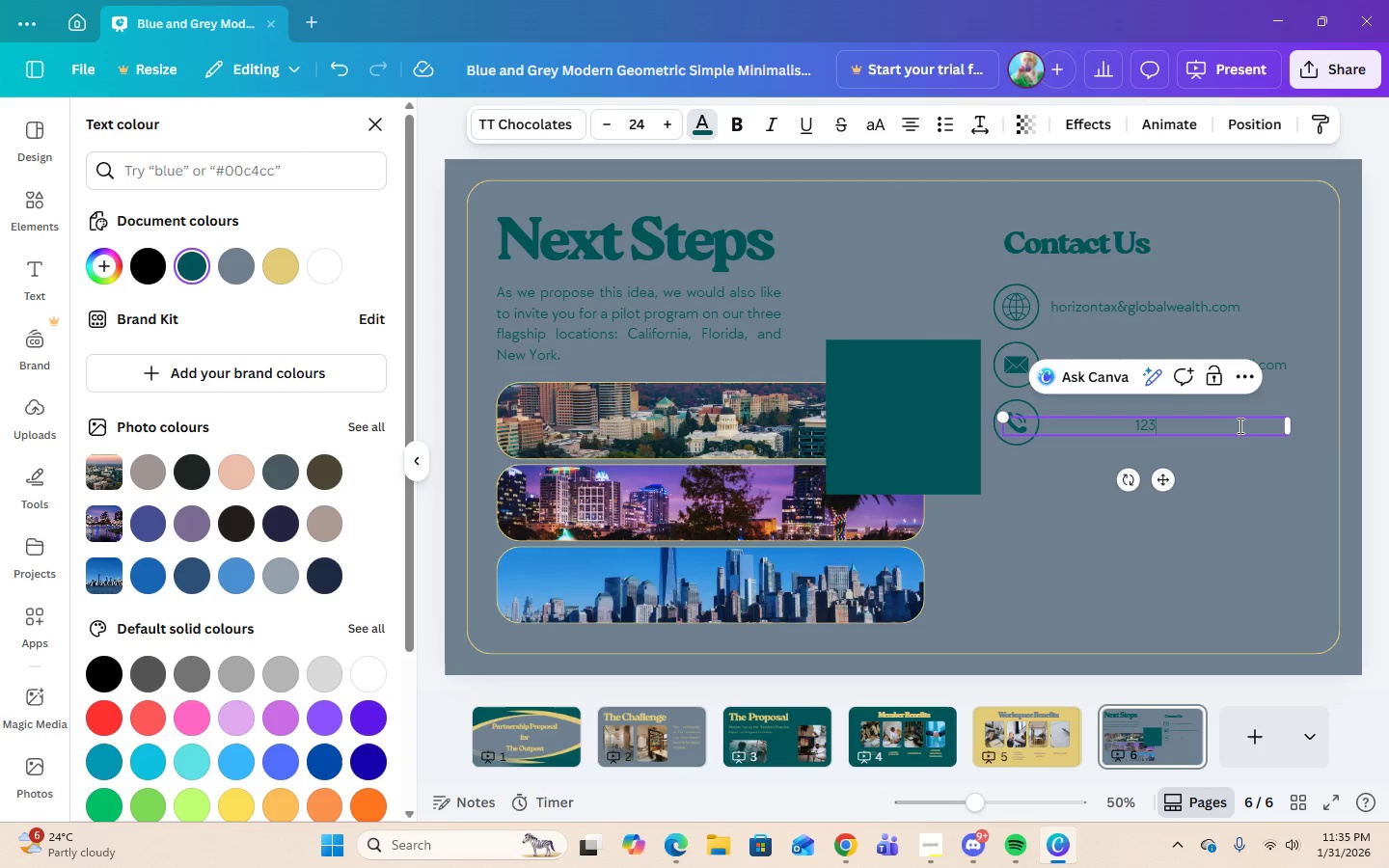 
key(Numpad3)
 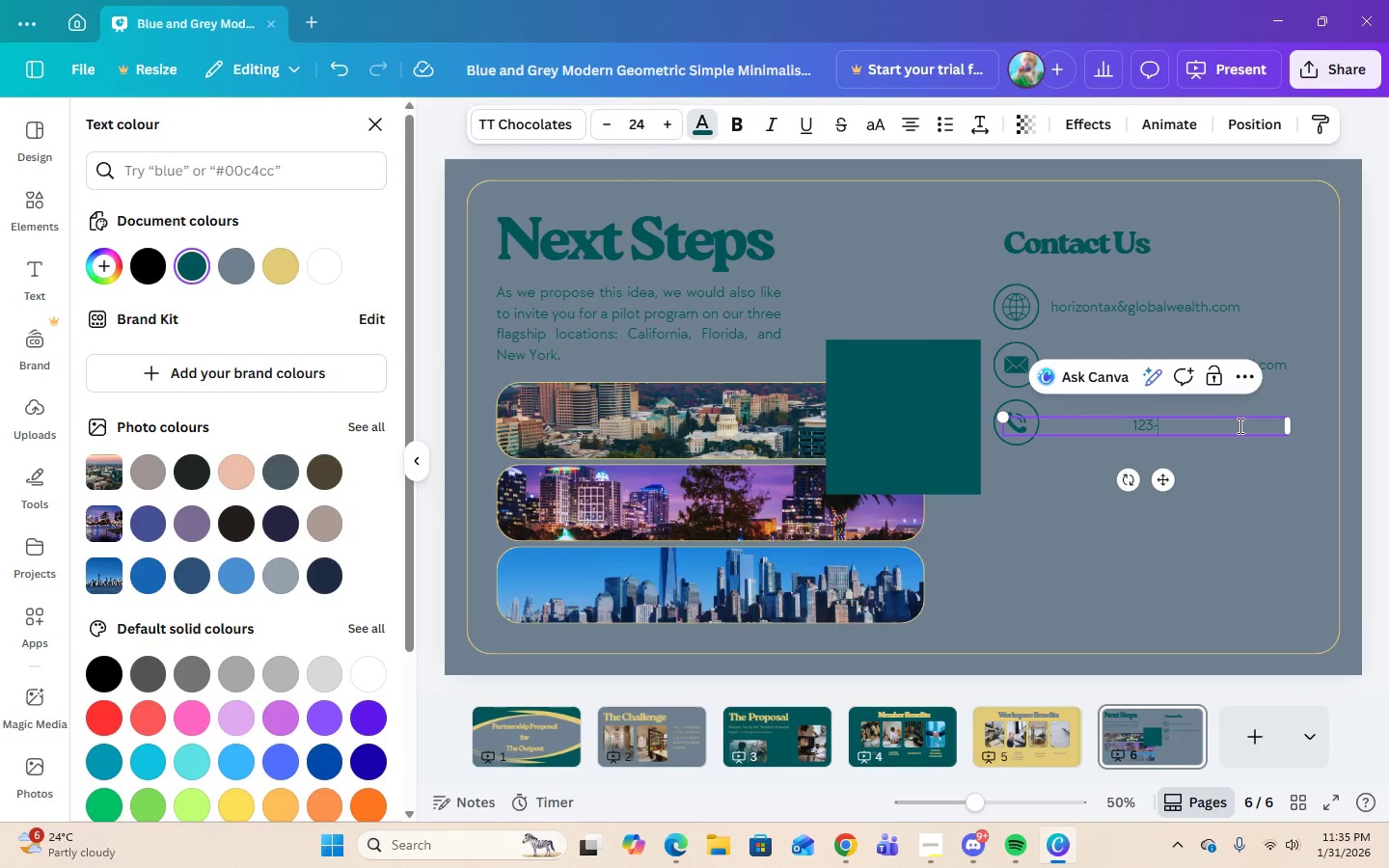 
key(Minus)
 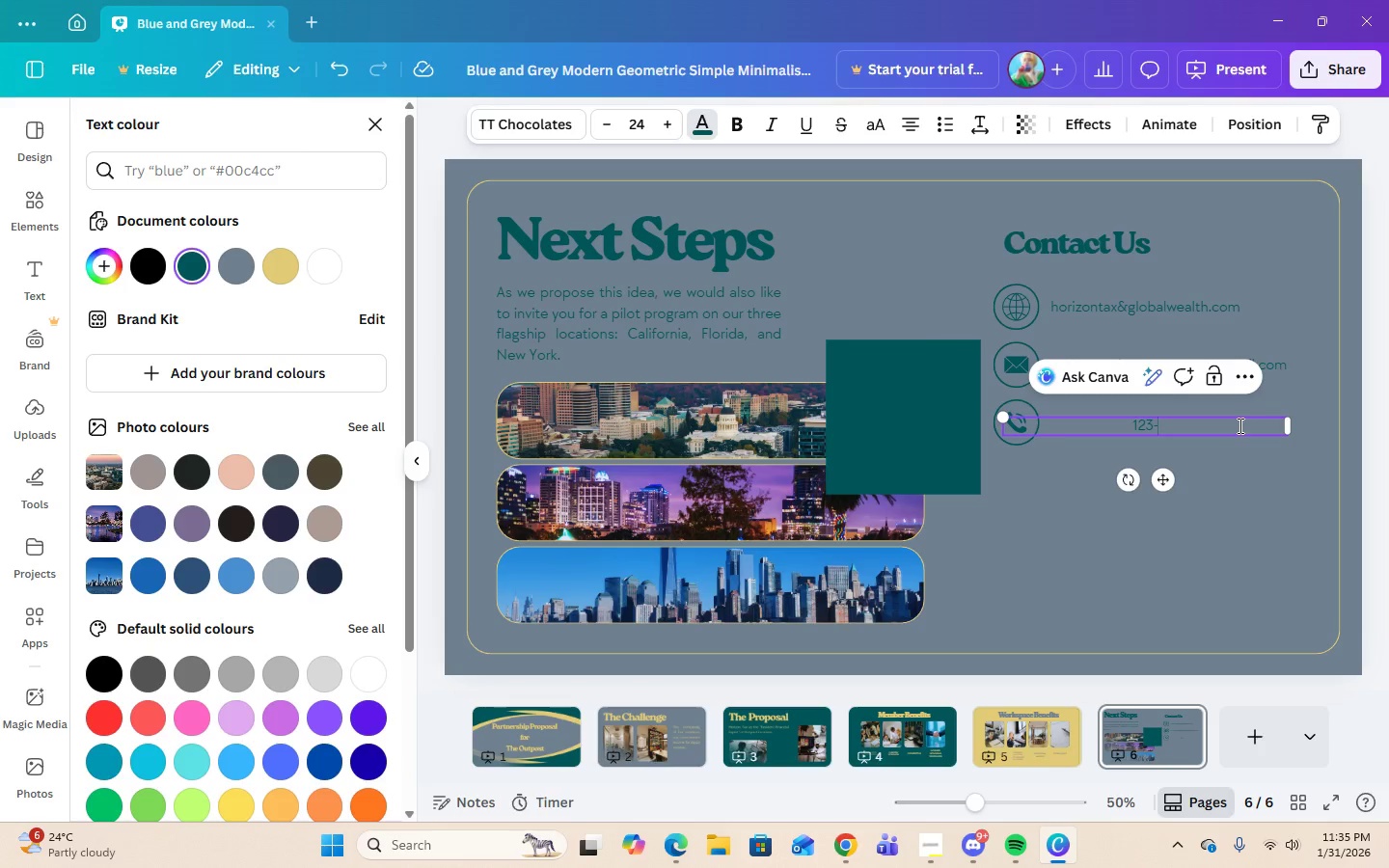 
key(Numpad4)
 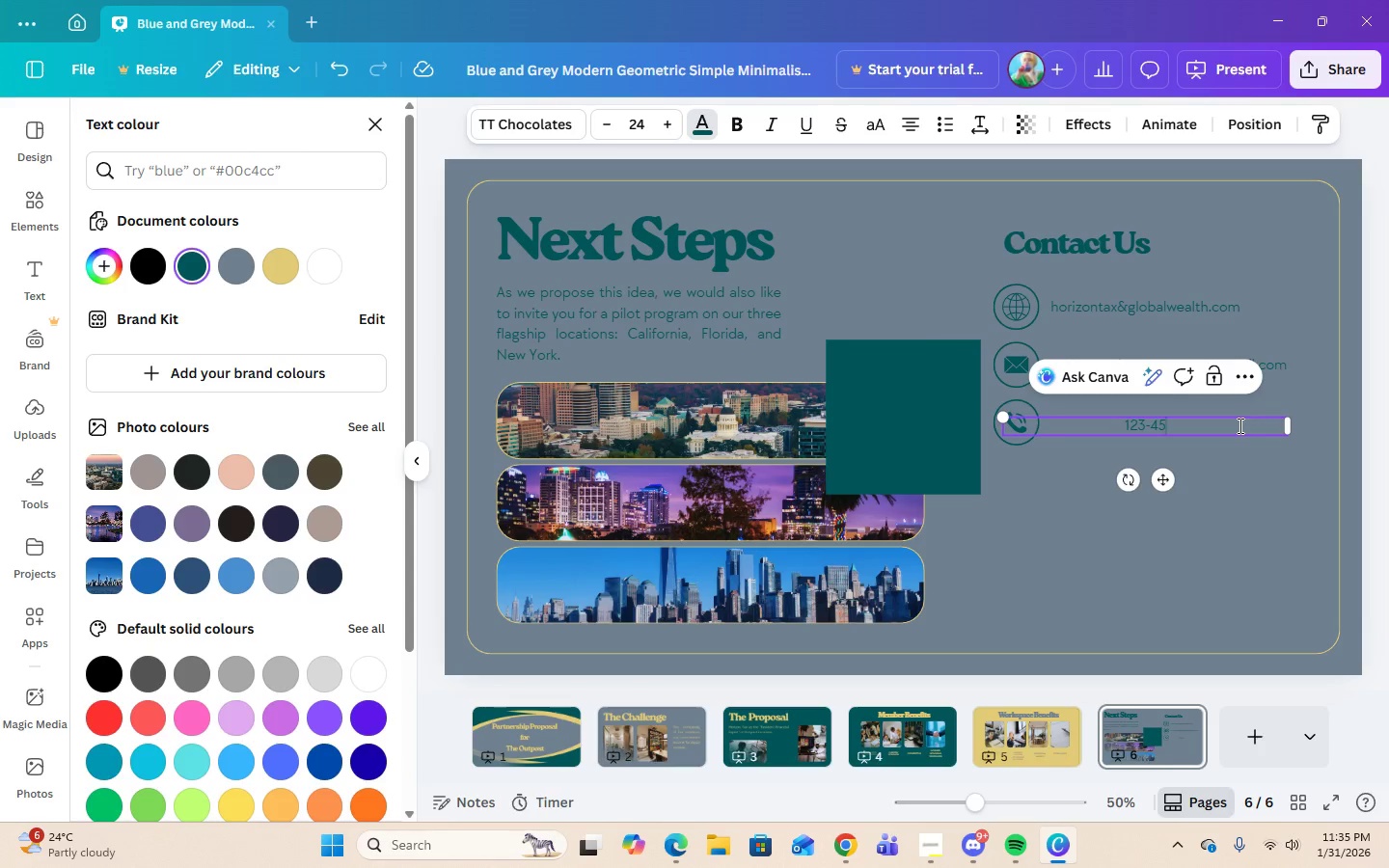 
key(Numpad5)
 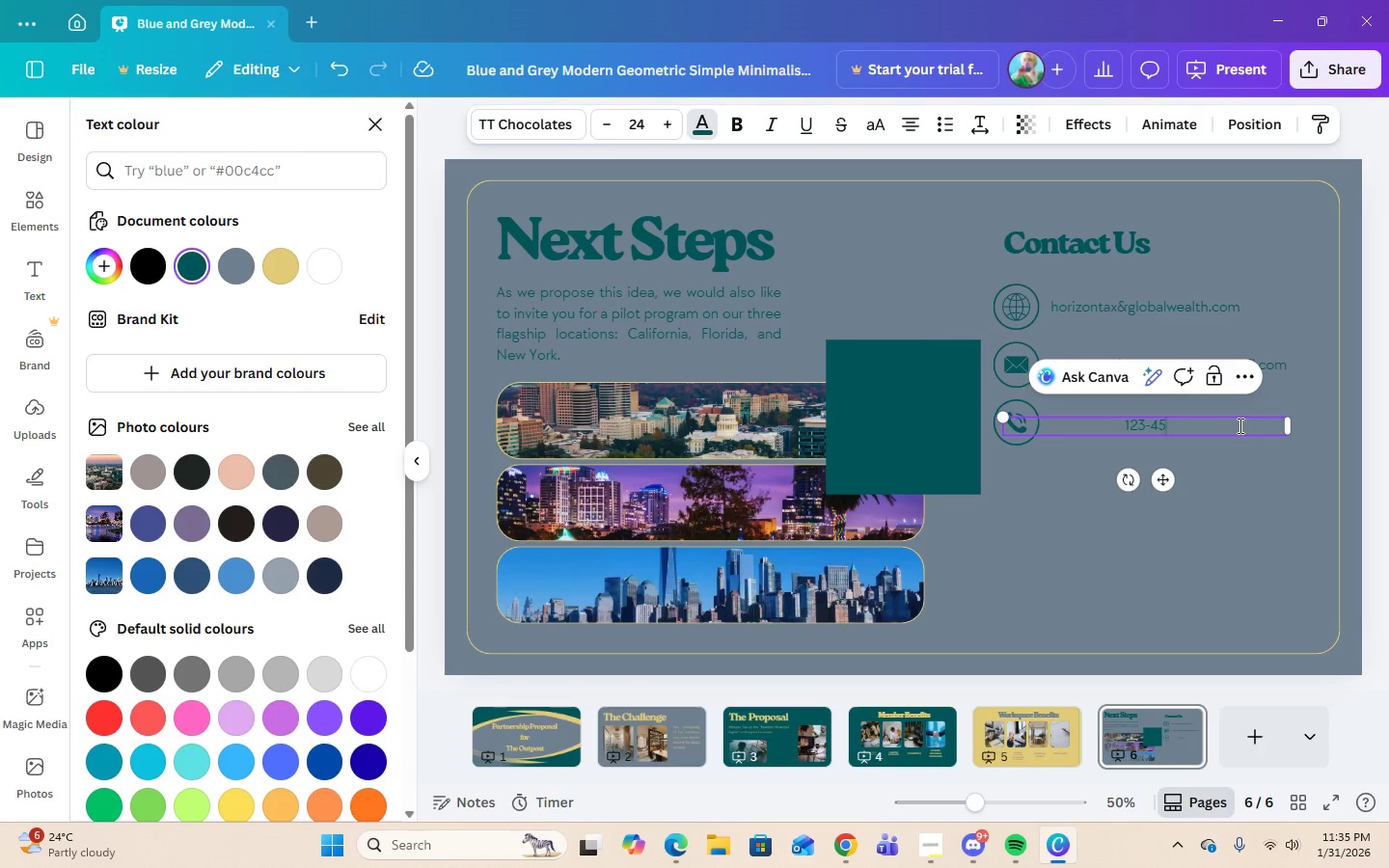 
key(Numpad6)
 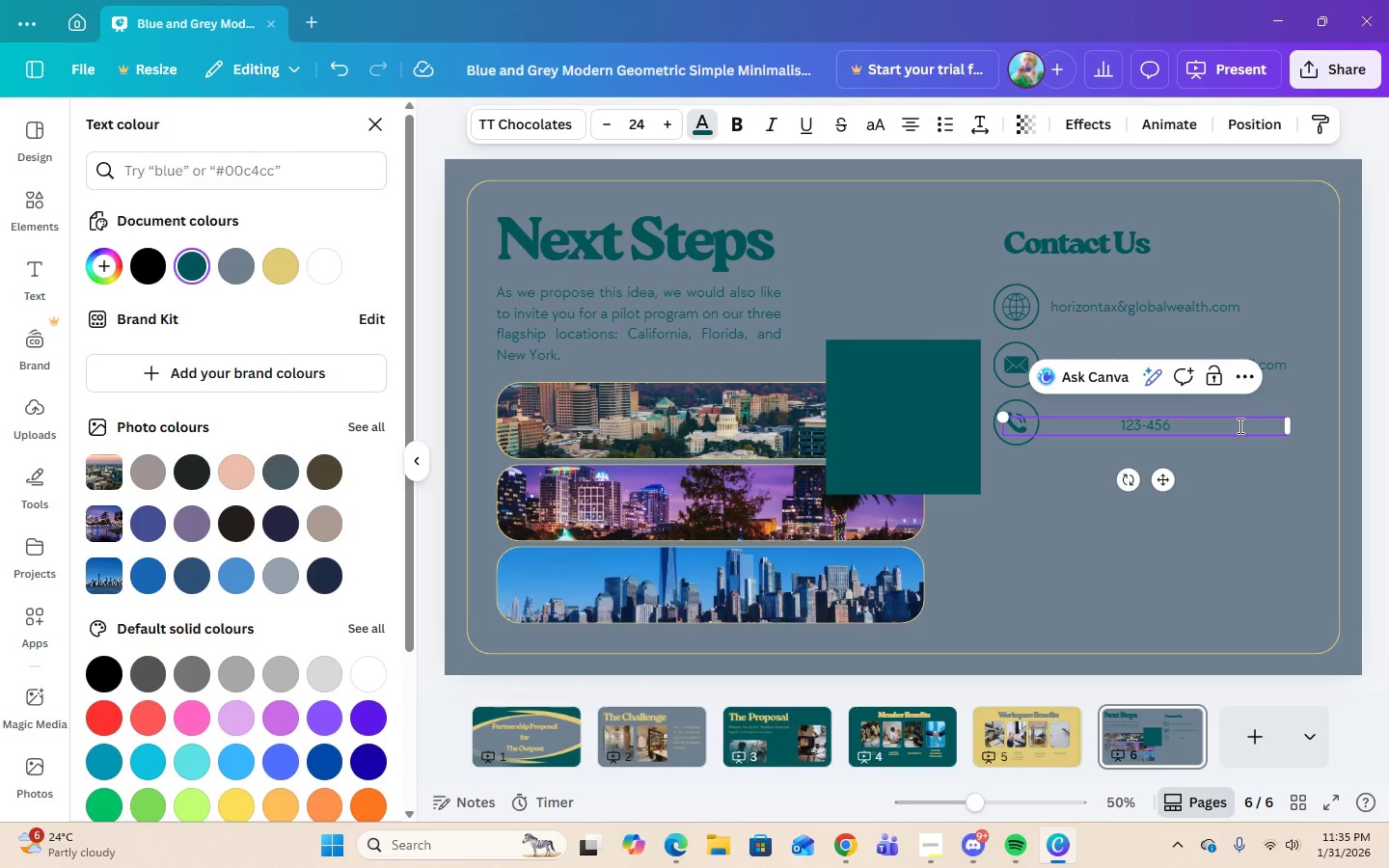 
key(Minus)
 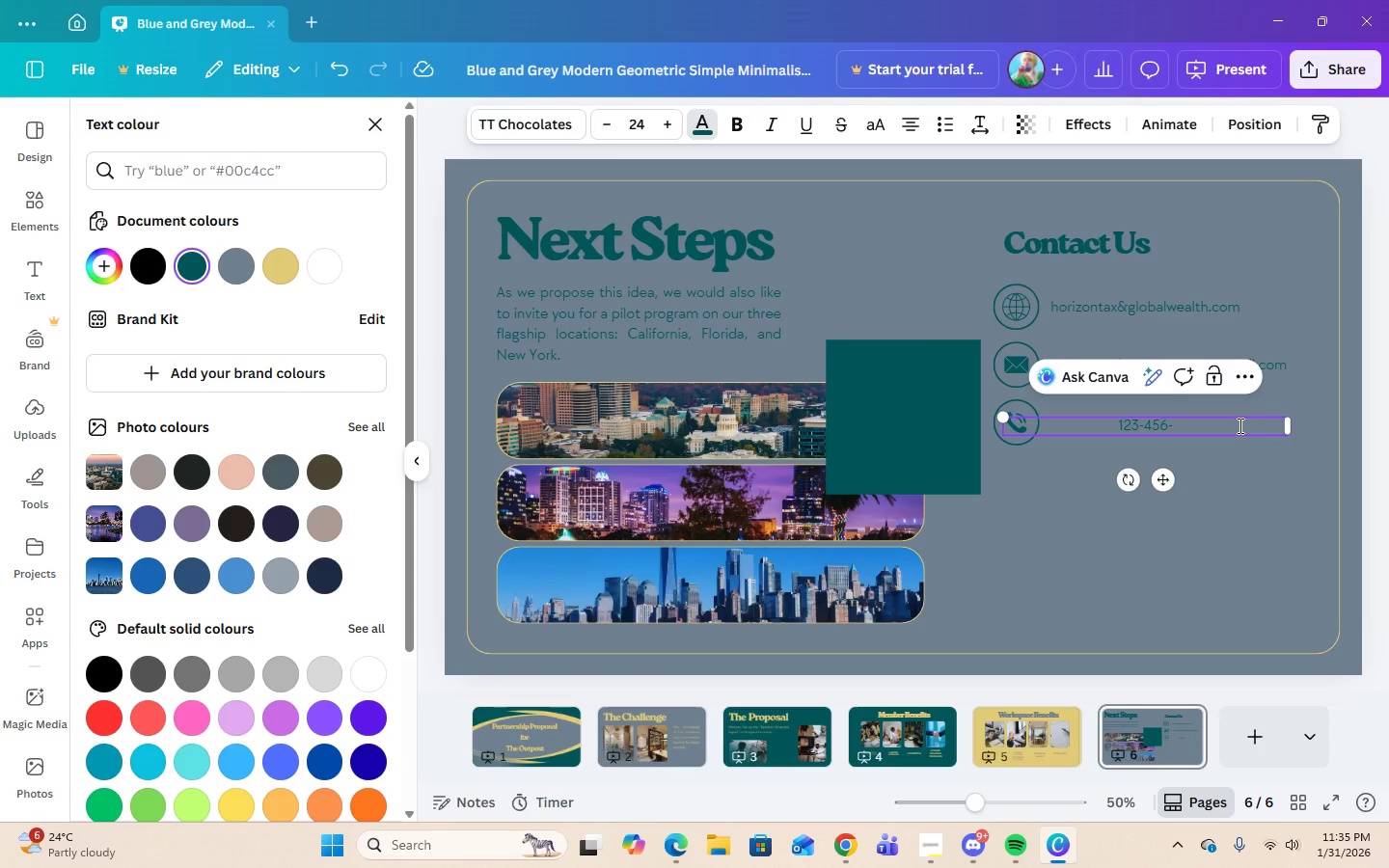 
key(Numpad7)
 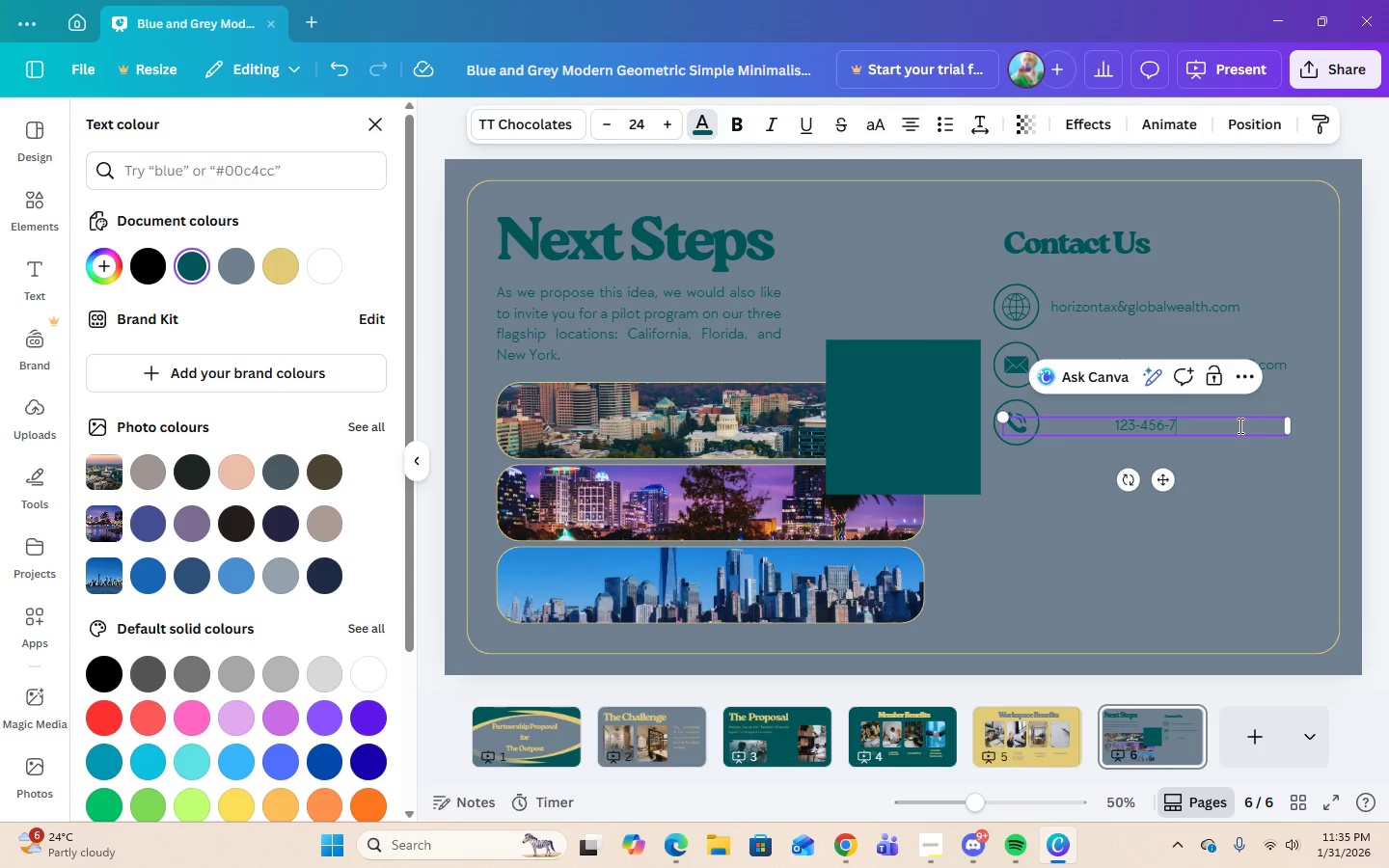 
key(Numpad8)
 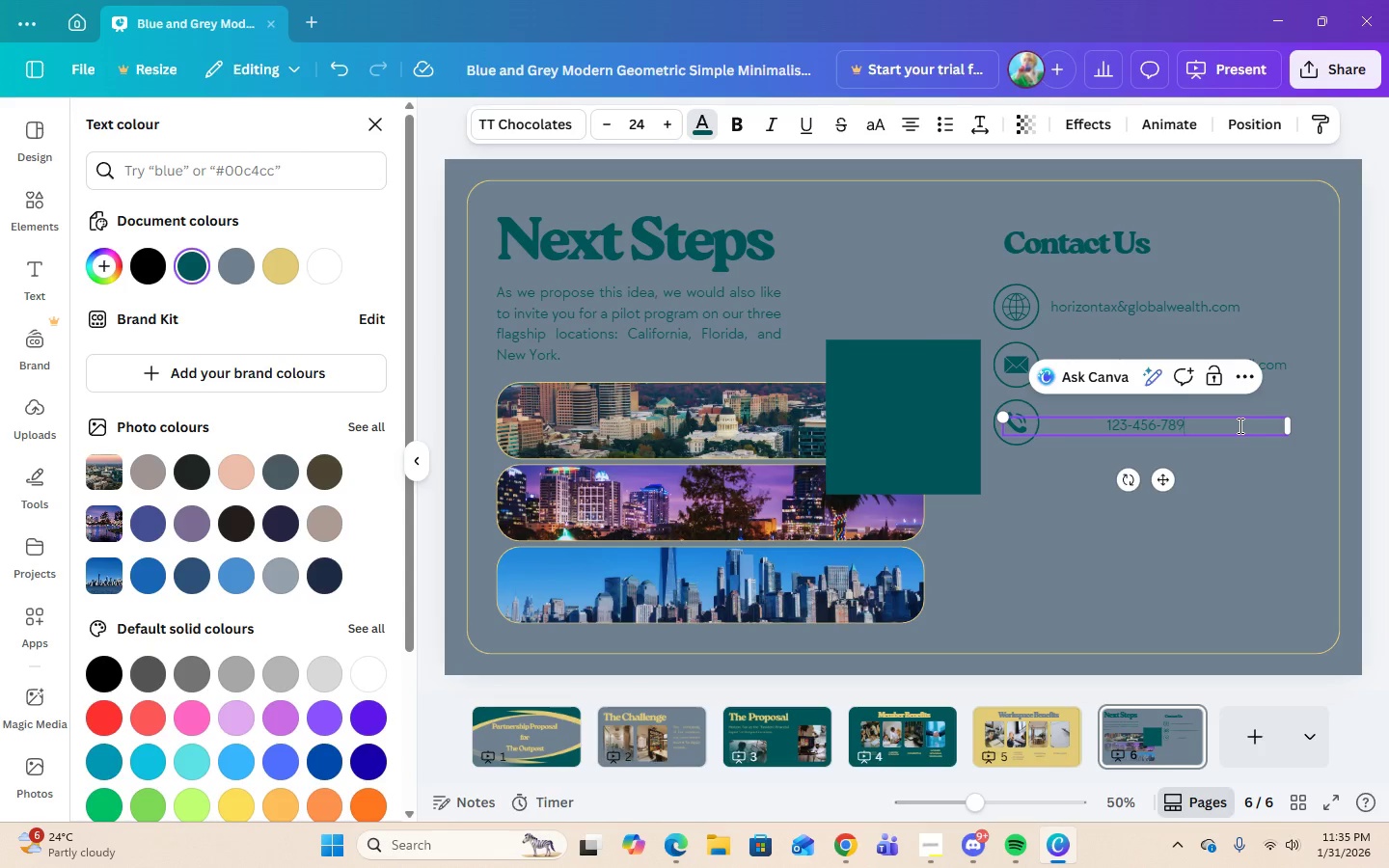 
key(Numpad9)
 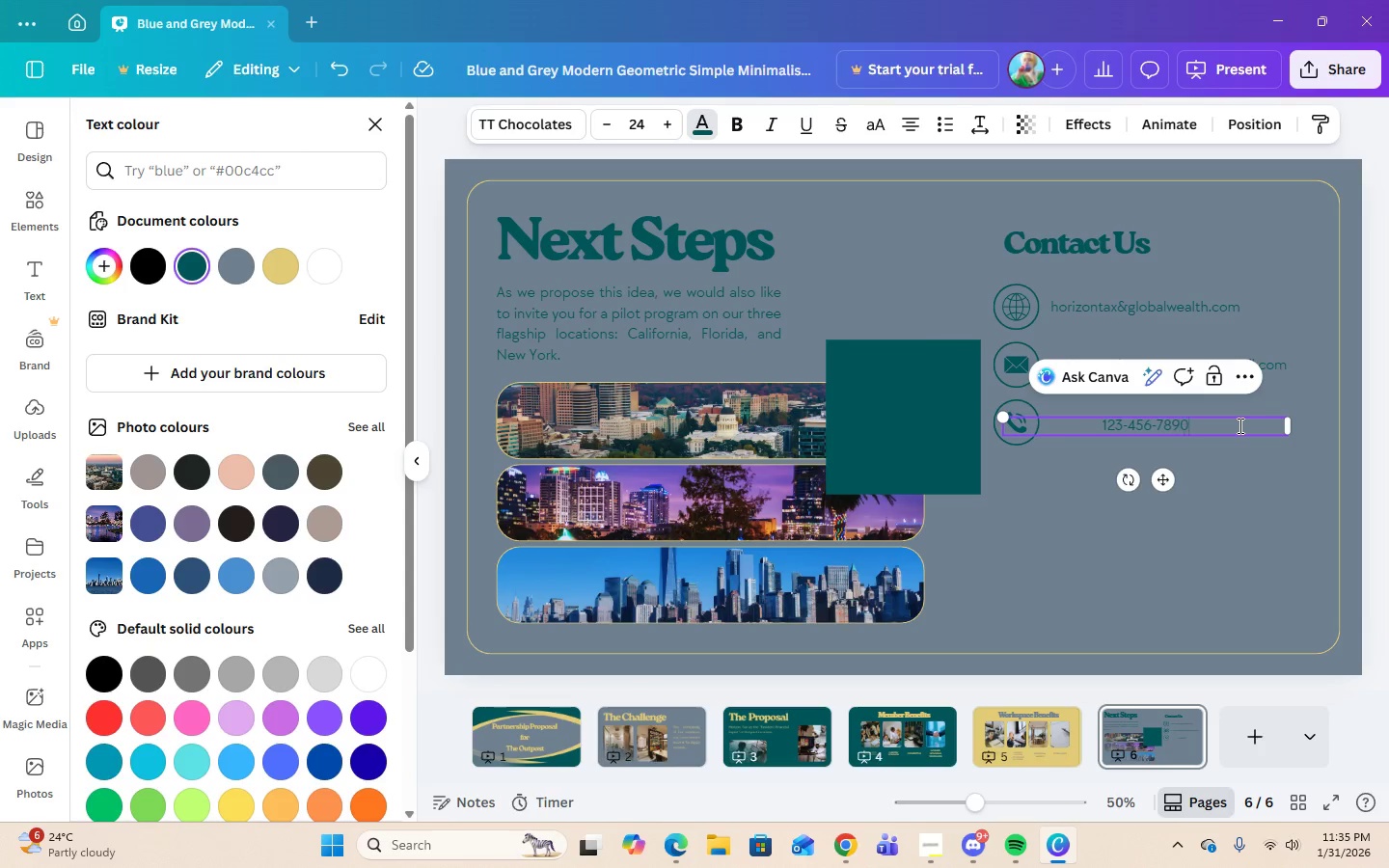 
key(Numpad0)
 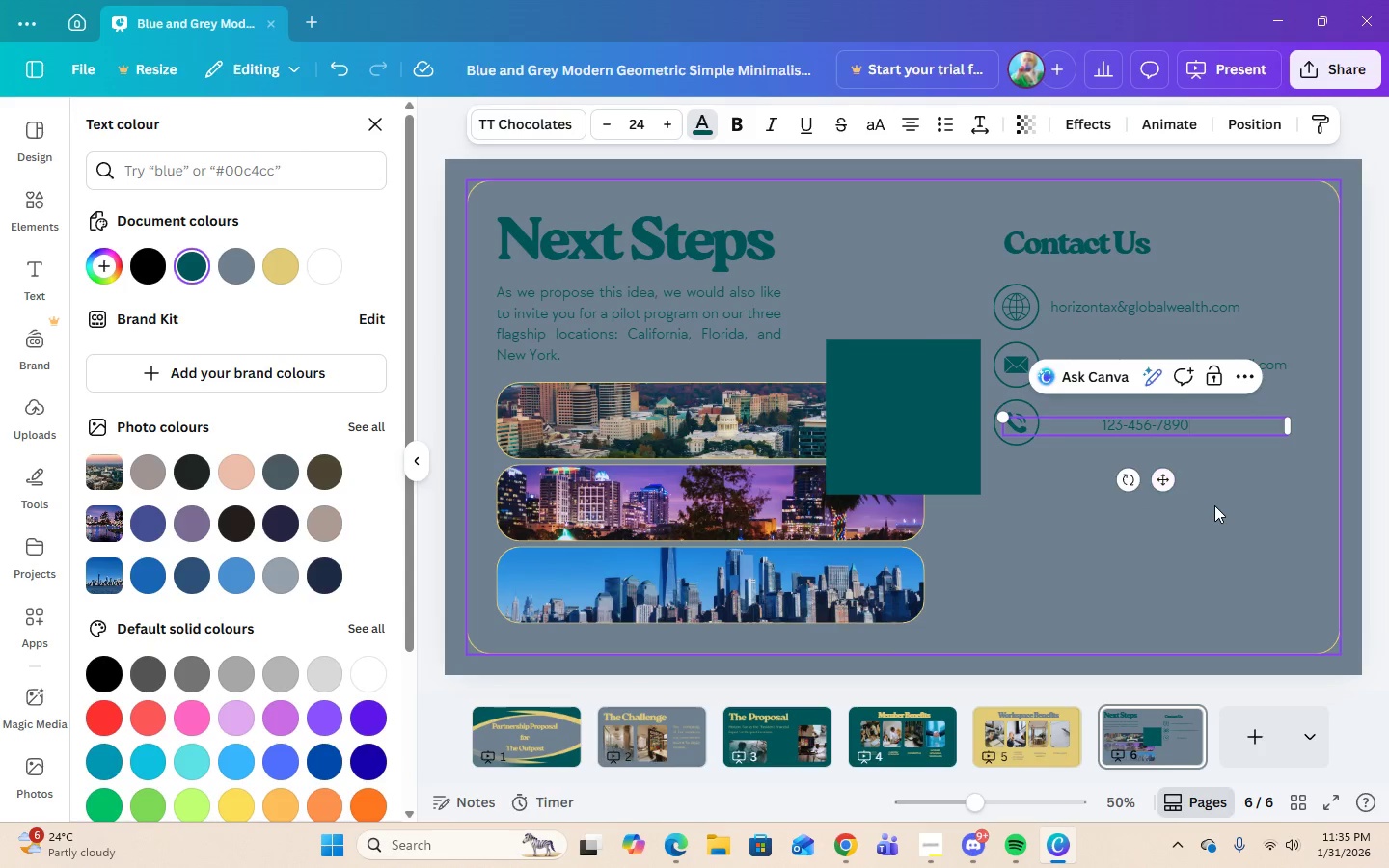 
left_click([1165, 416])
 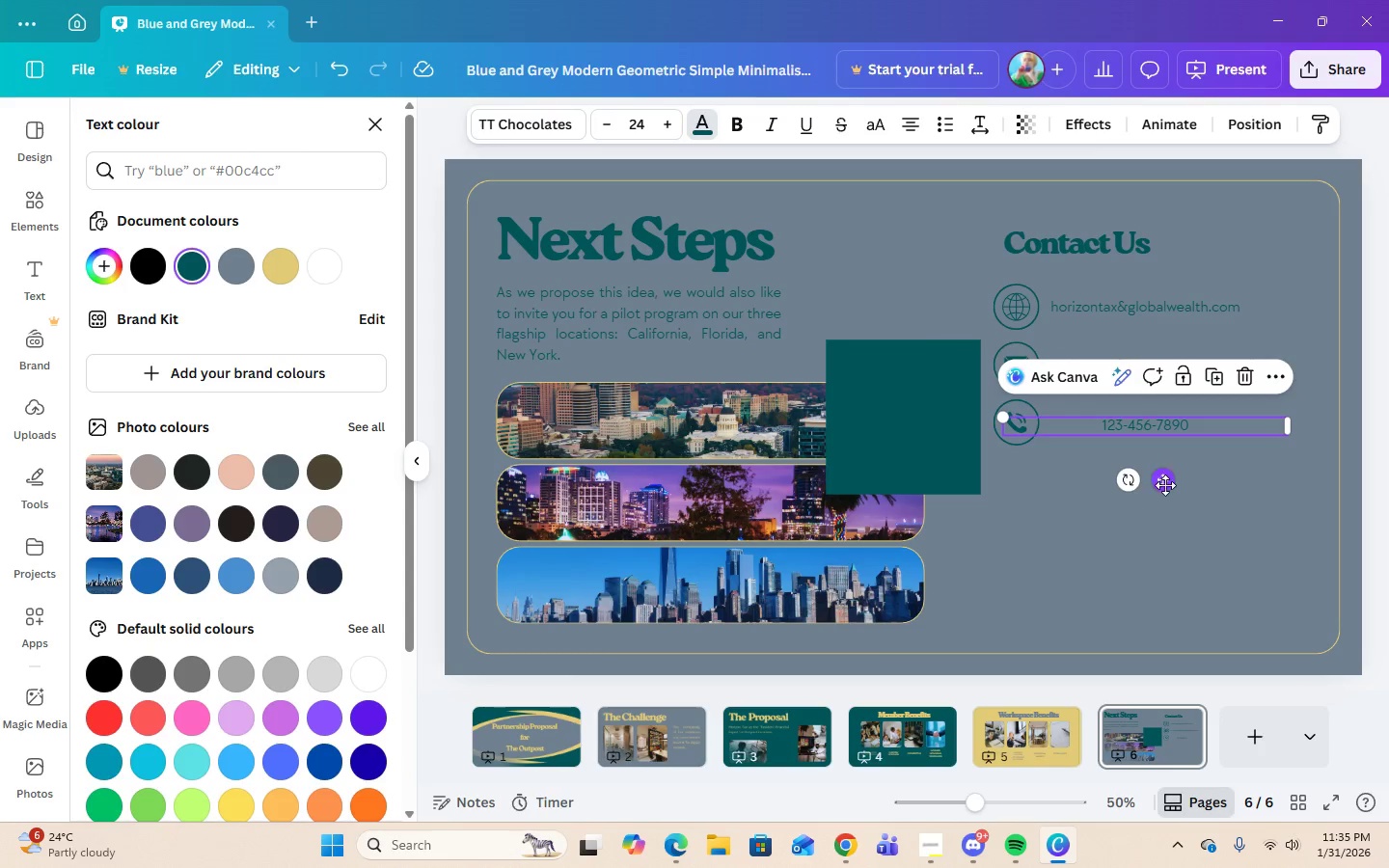 
left_click_drag(start_coordinate=[1167, 488], to_coordinate=[1120, 484])
 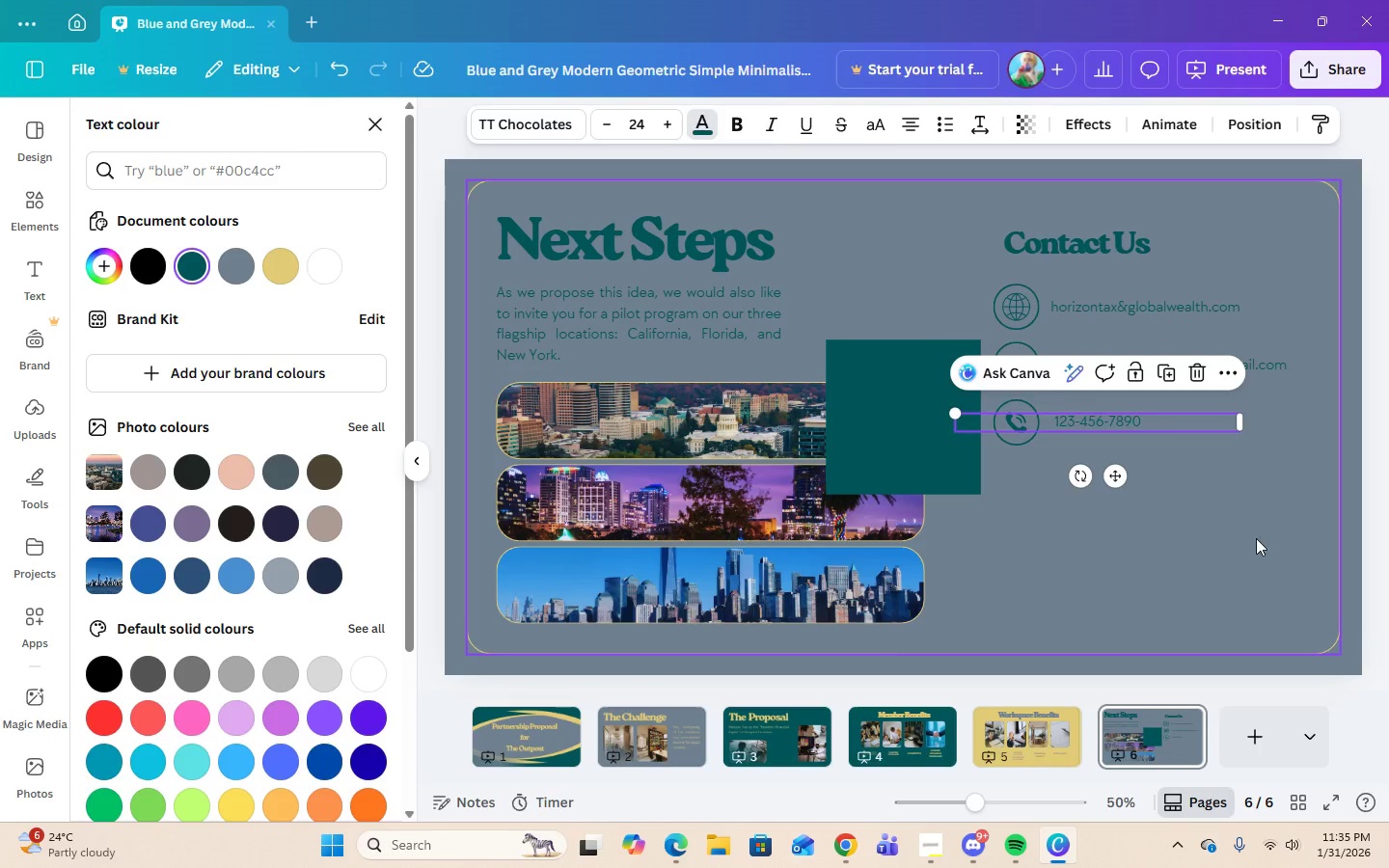 
left_click([1256, 538])
 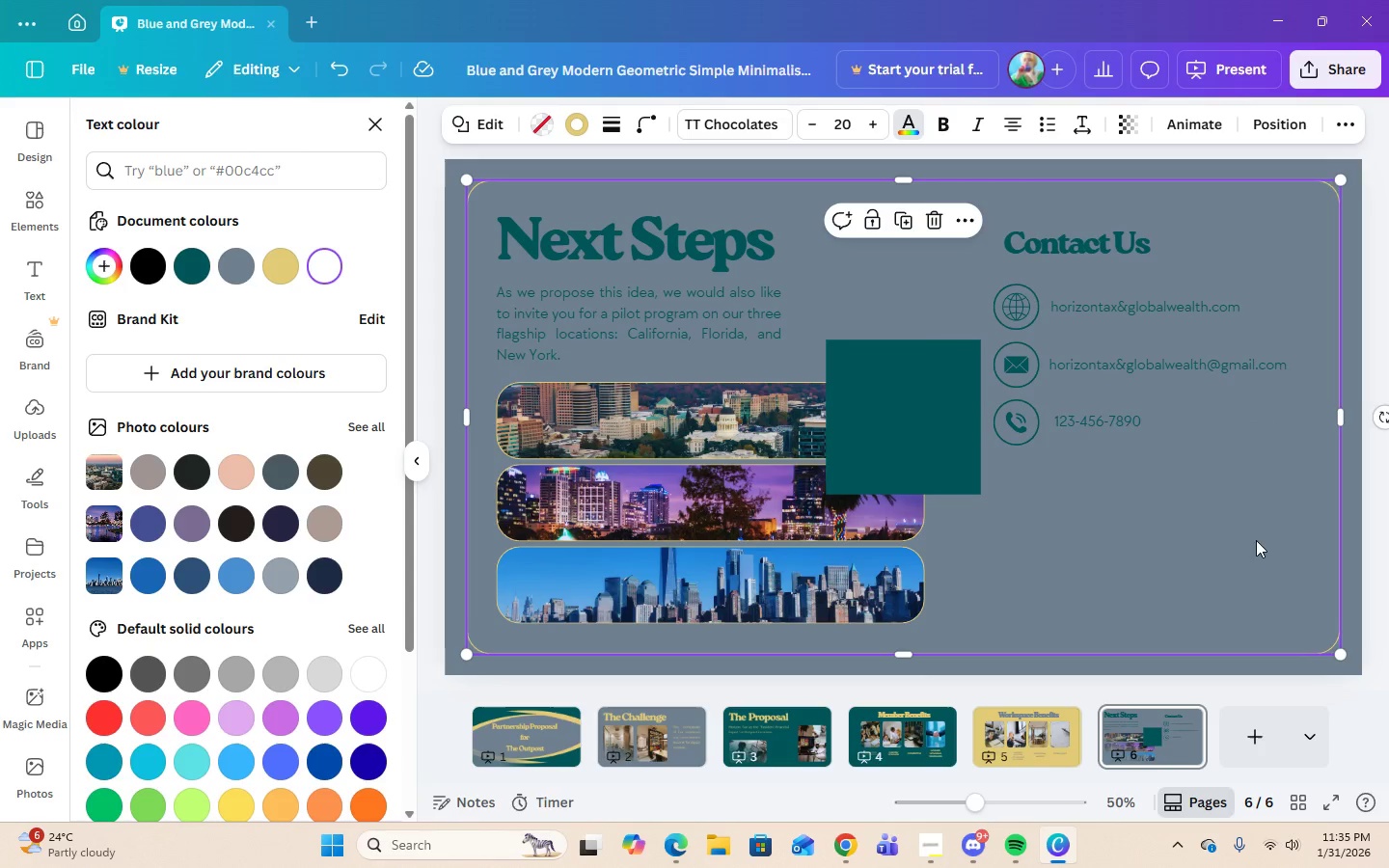 
left_click([918, 386])
 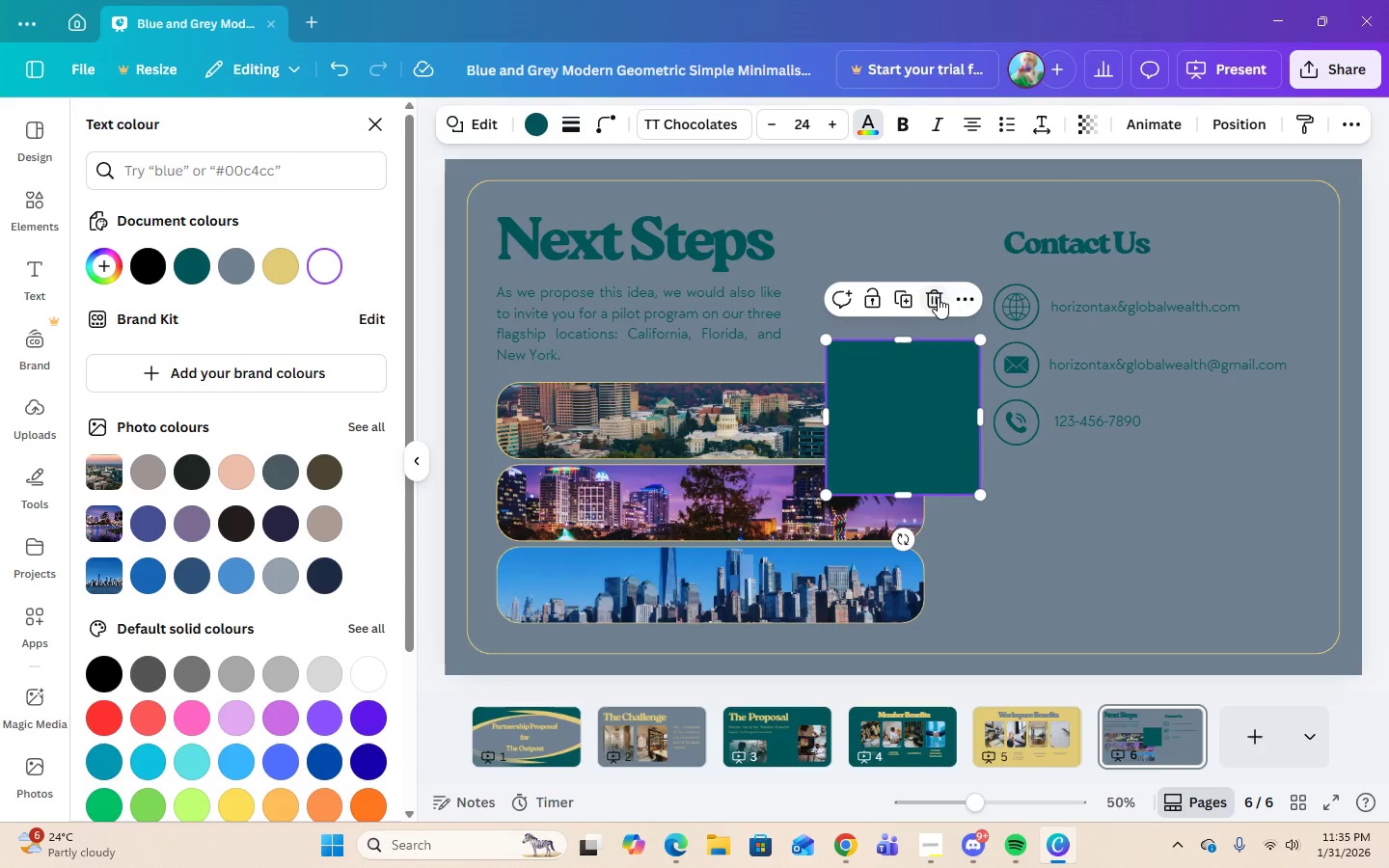 
left_click([938, 297])
 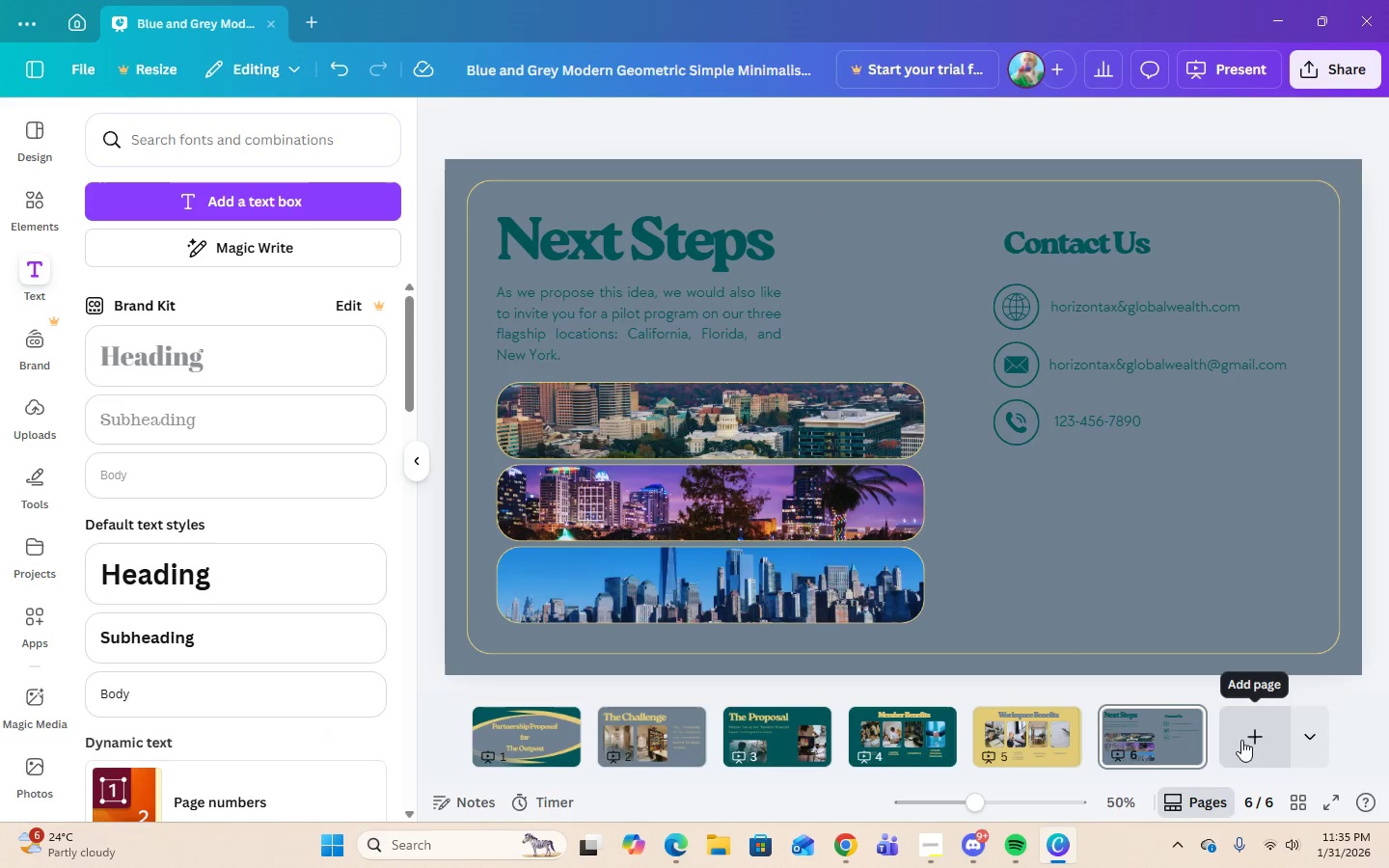 
left_click([929, 855])